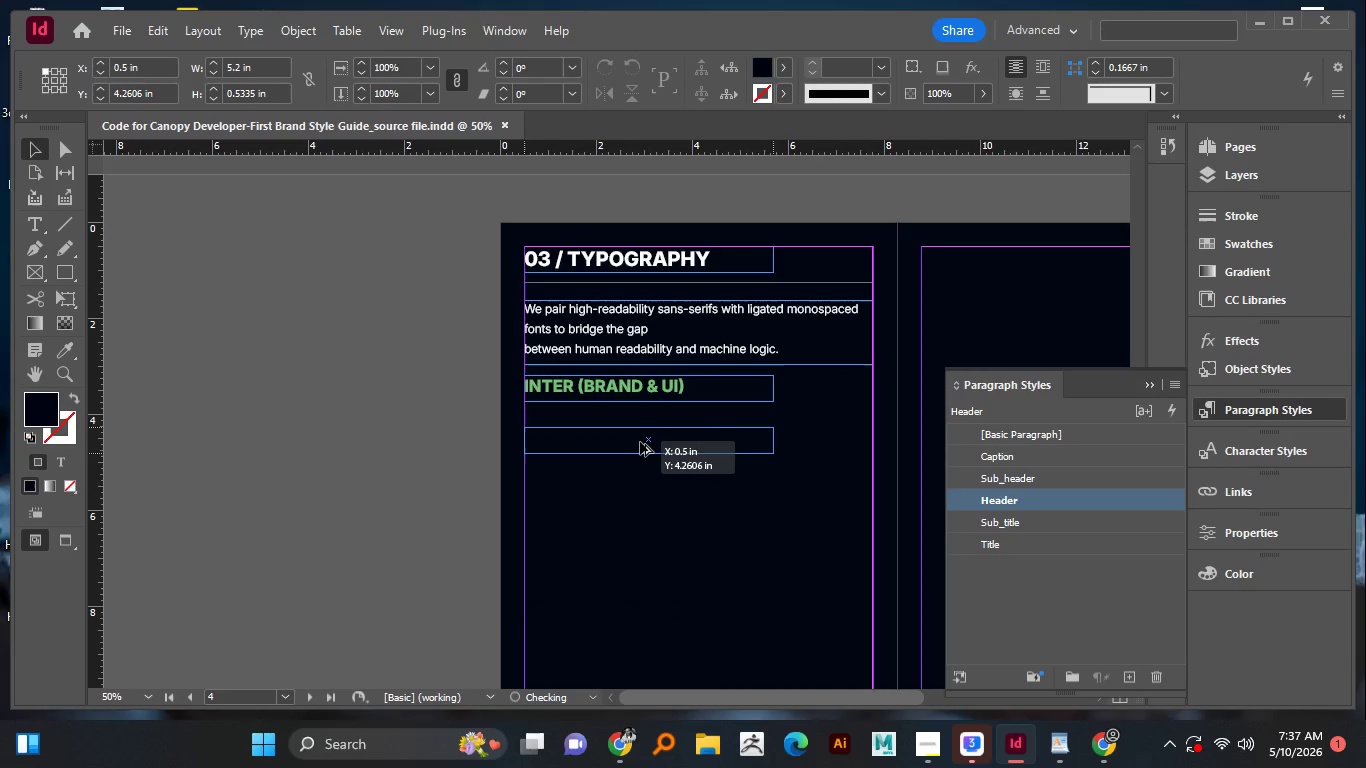 
hold_key(key=ShiftLeft, duration=1.5)
 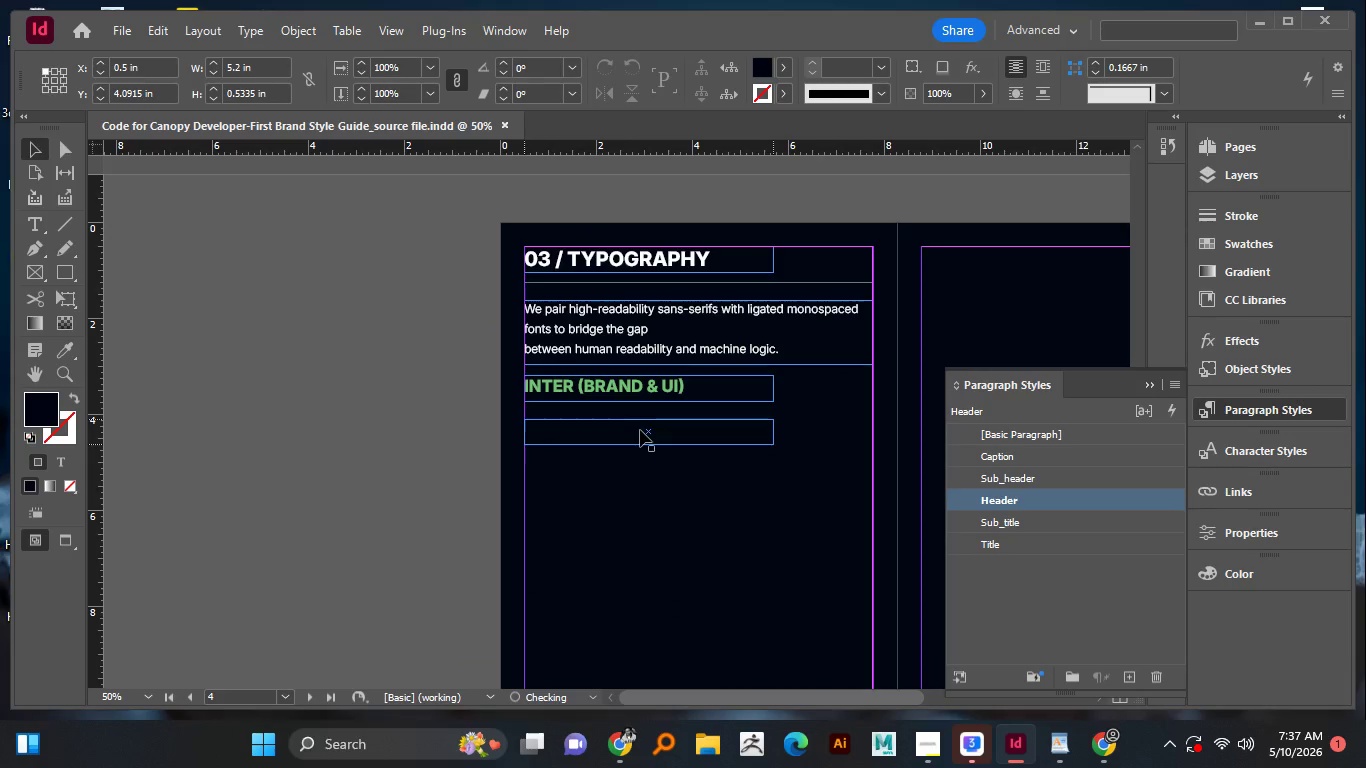 
hold_key(key=ShiftLeft, duration=0.92)
 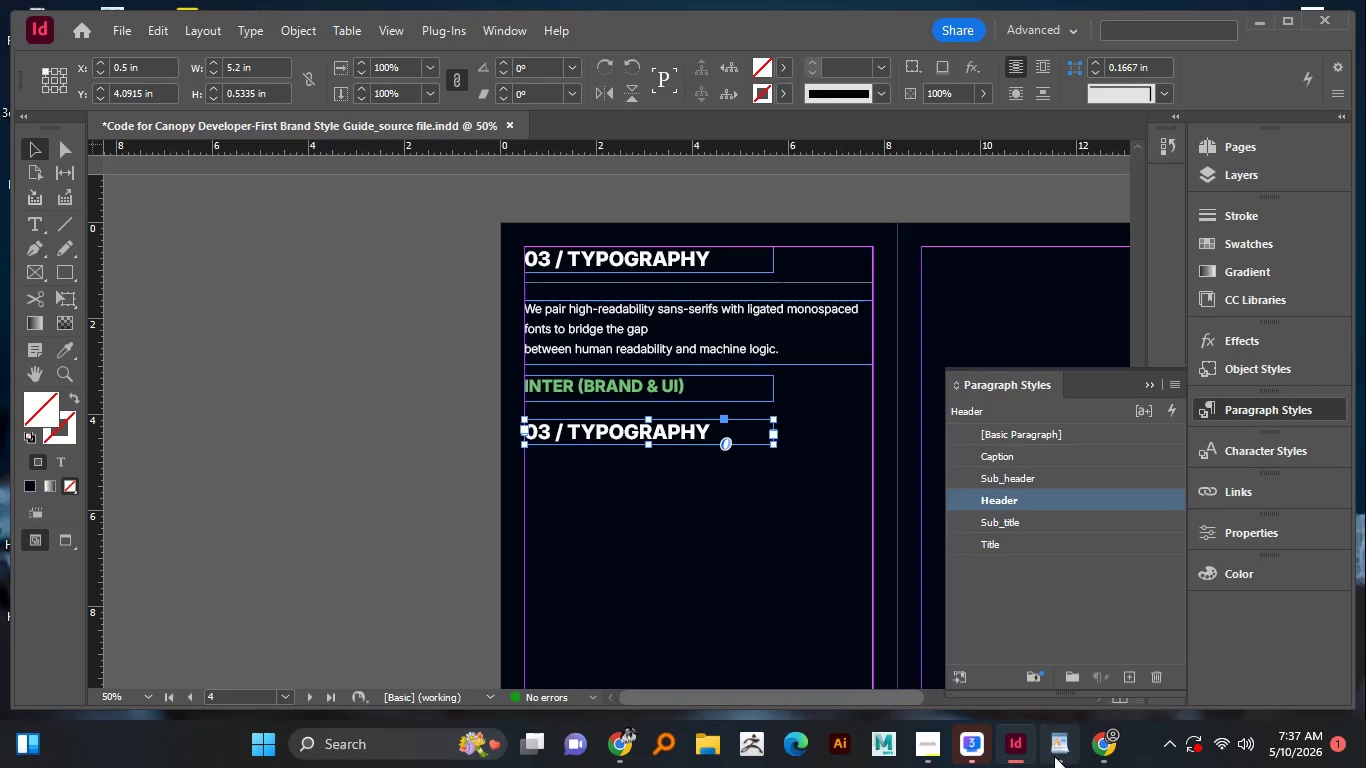 
left_click([1054, 756])
 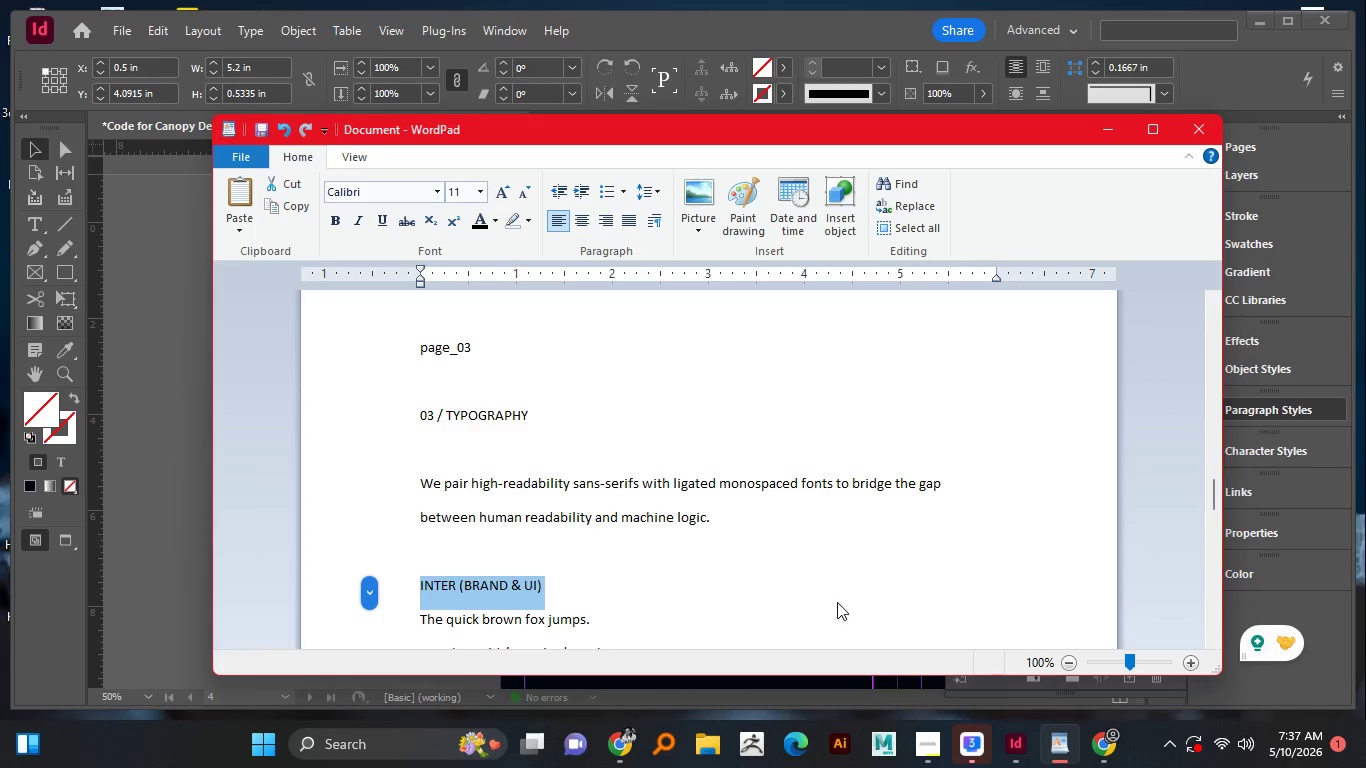 
scroll: coordinate [796, 628], scroll_direction: down, amount: 1.0
 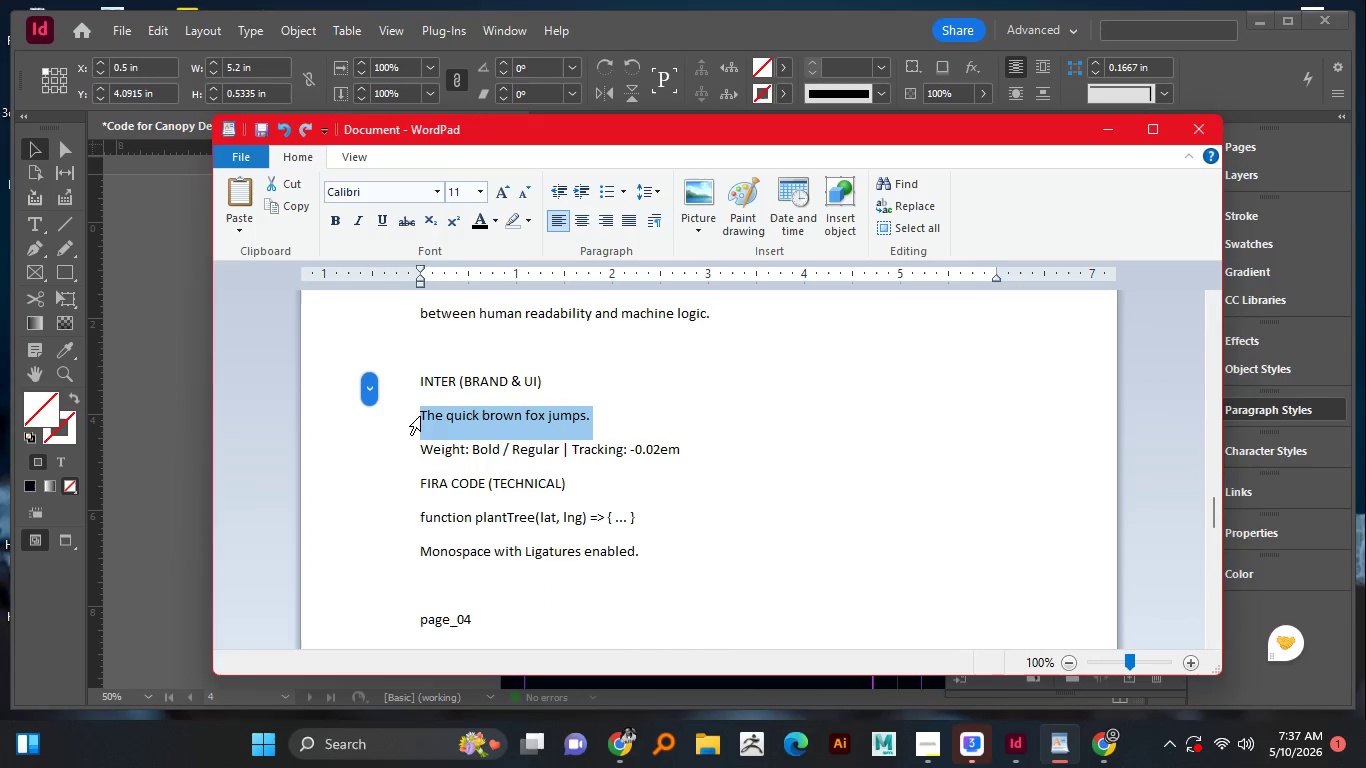 
left_click_drag(start_coordinate=[419, 416], to_coordinate=[617, 413])
 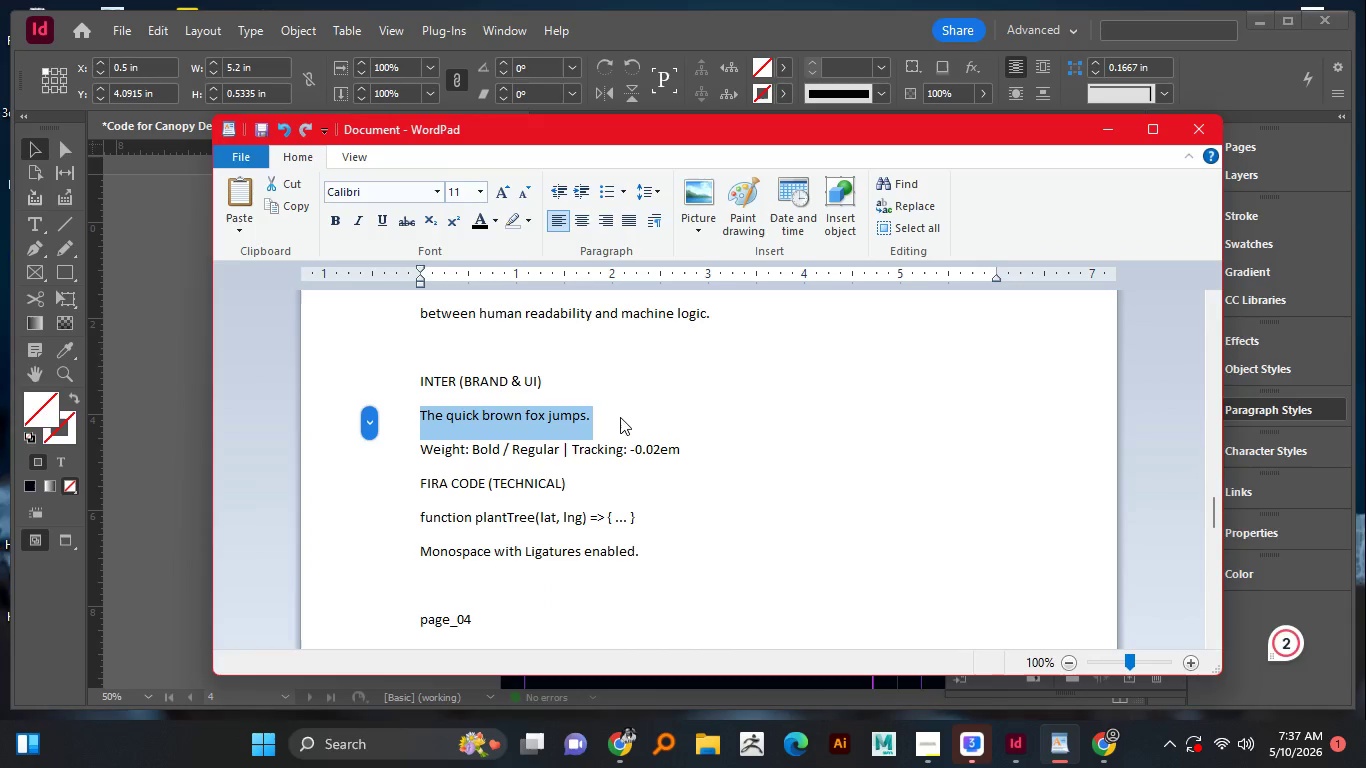 
key(Control+C)
 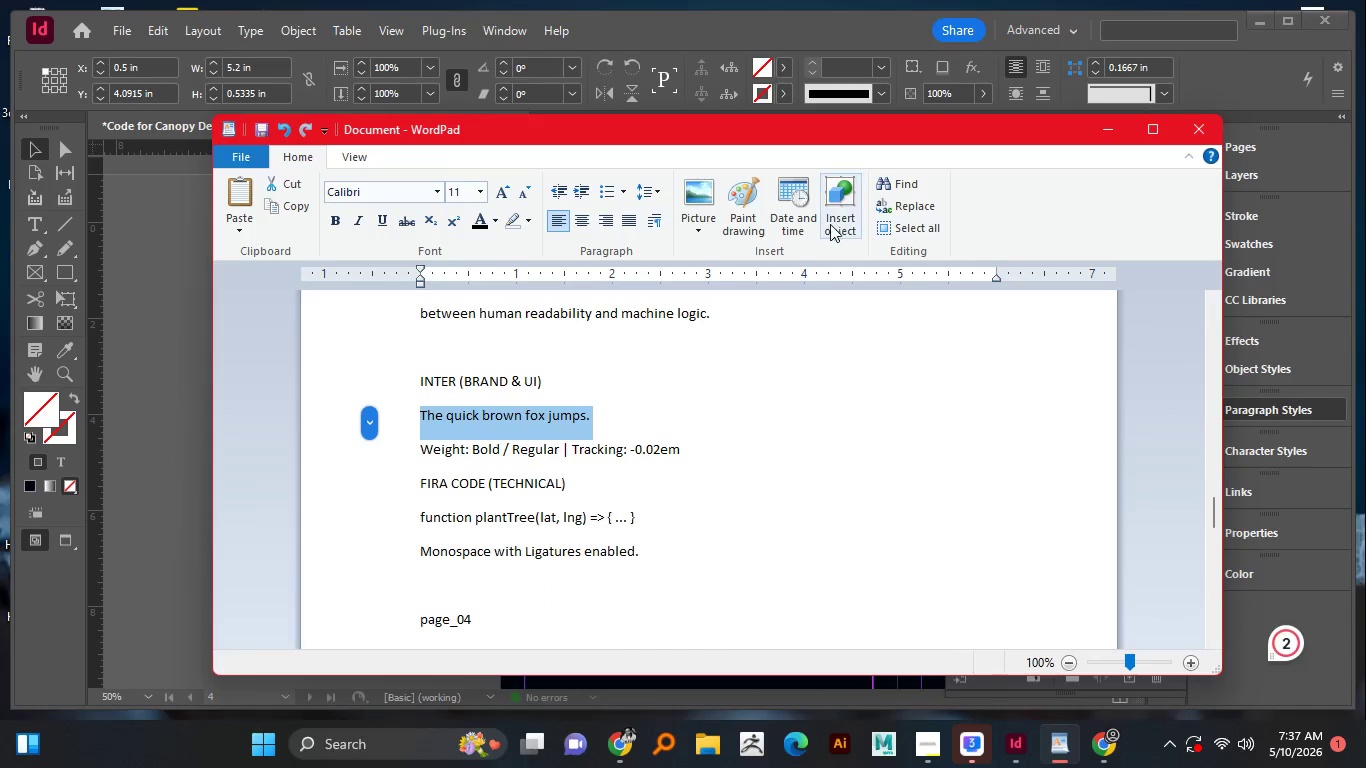 
key(Control+C)
 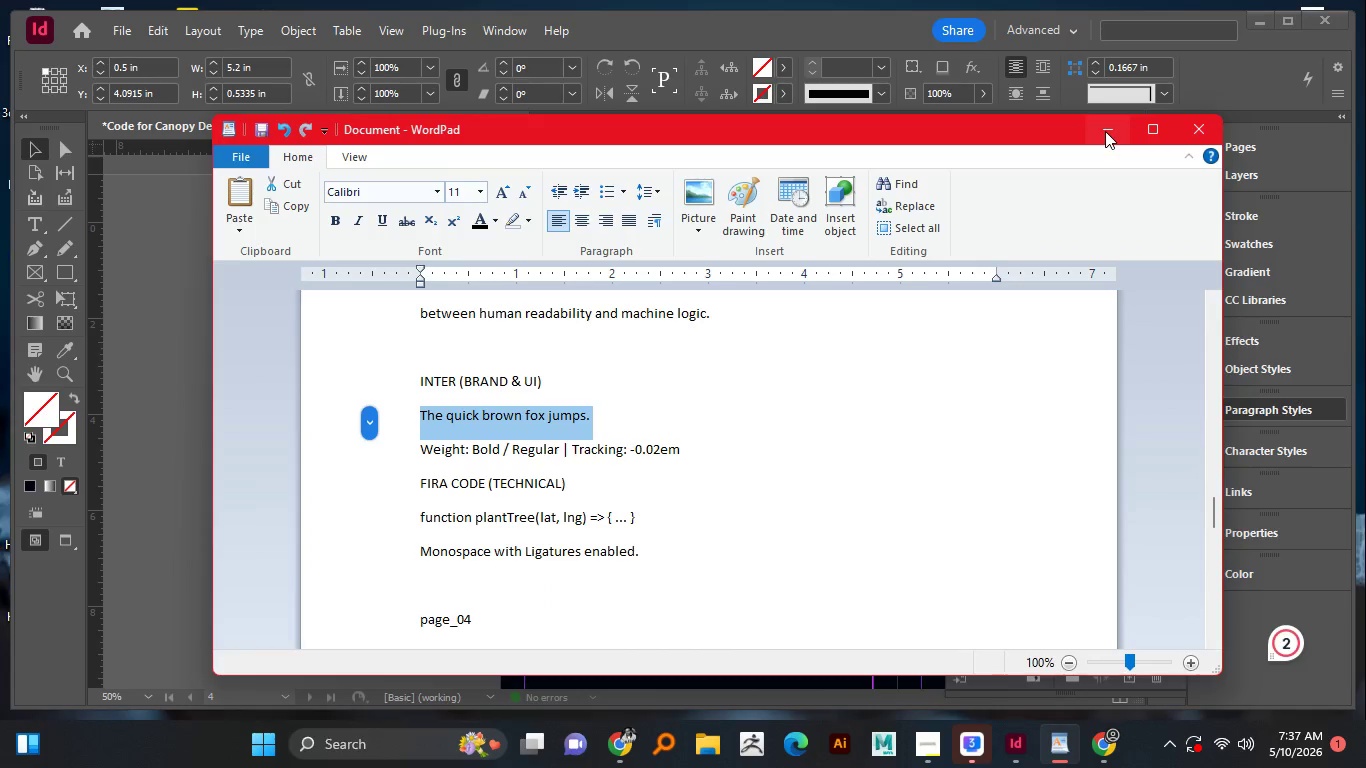 
left_click([1105, 131])
 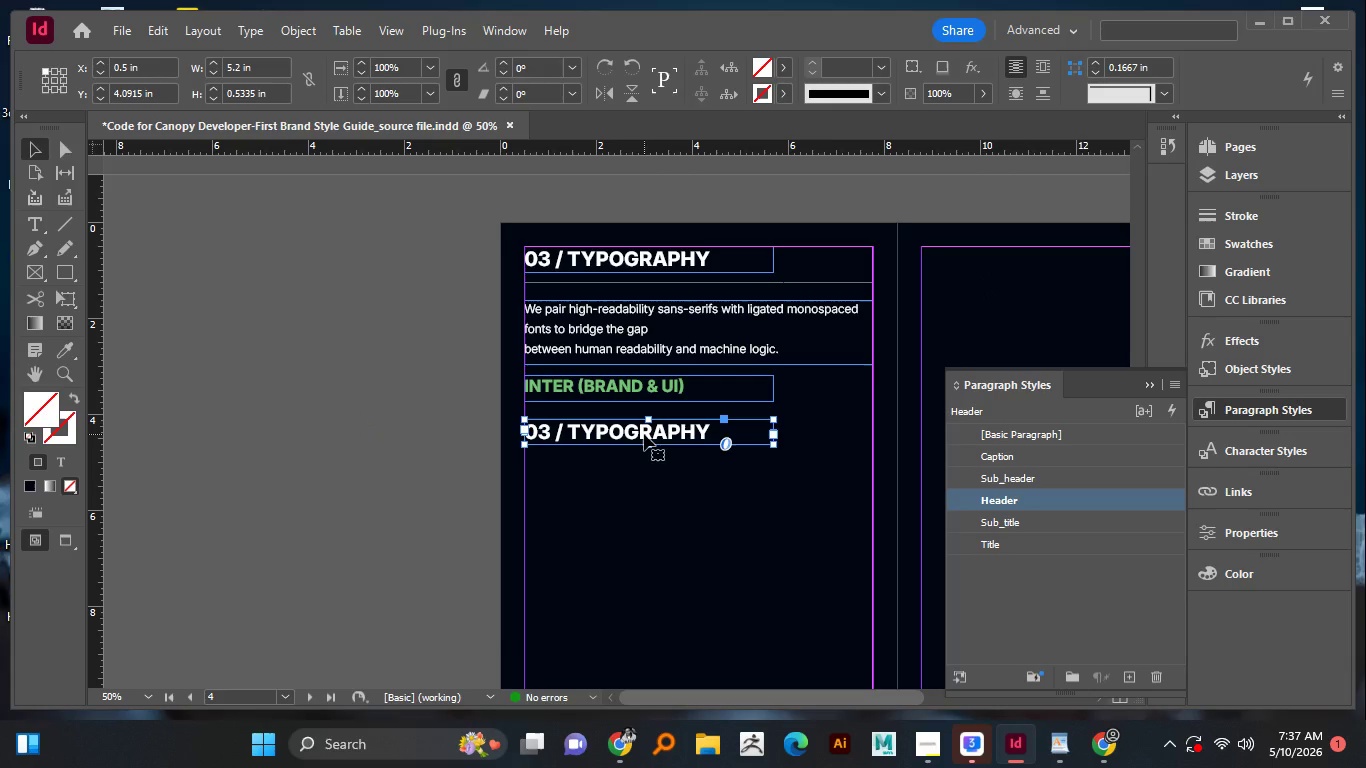 
double_click([644, 434])
 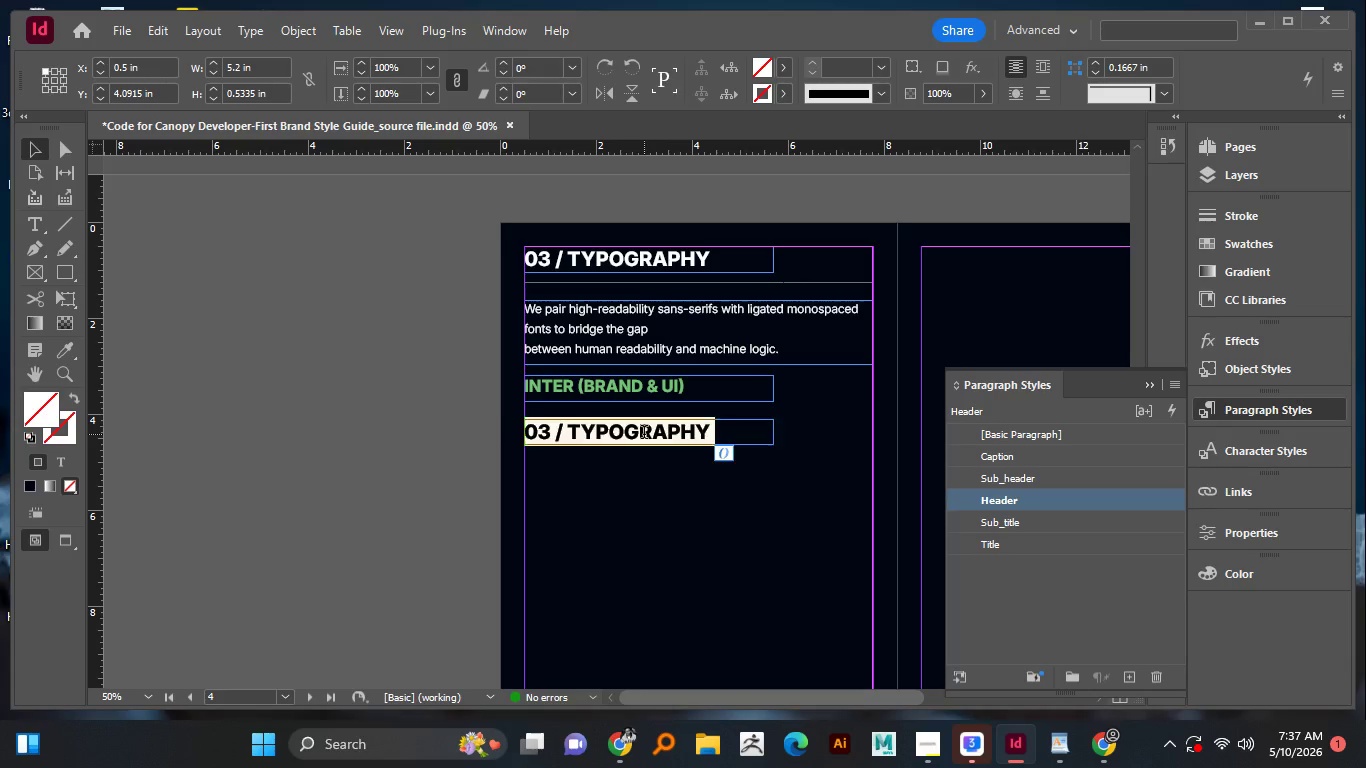 
triple_click([644, 434])
 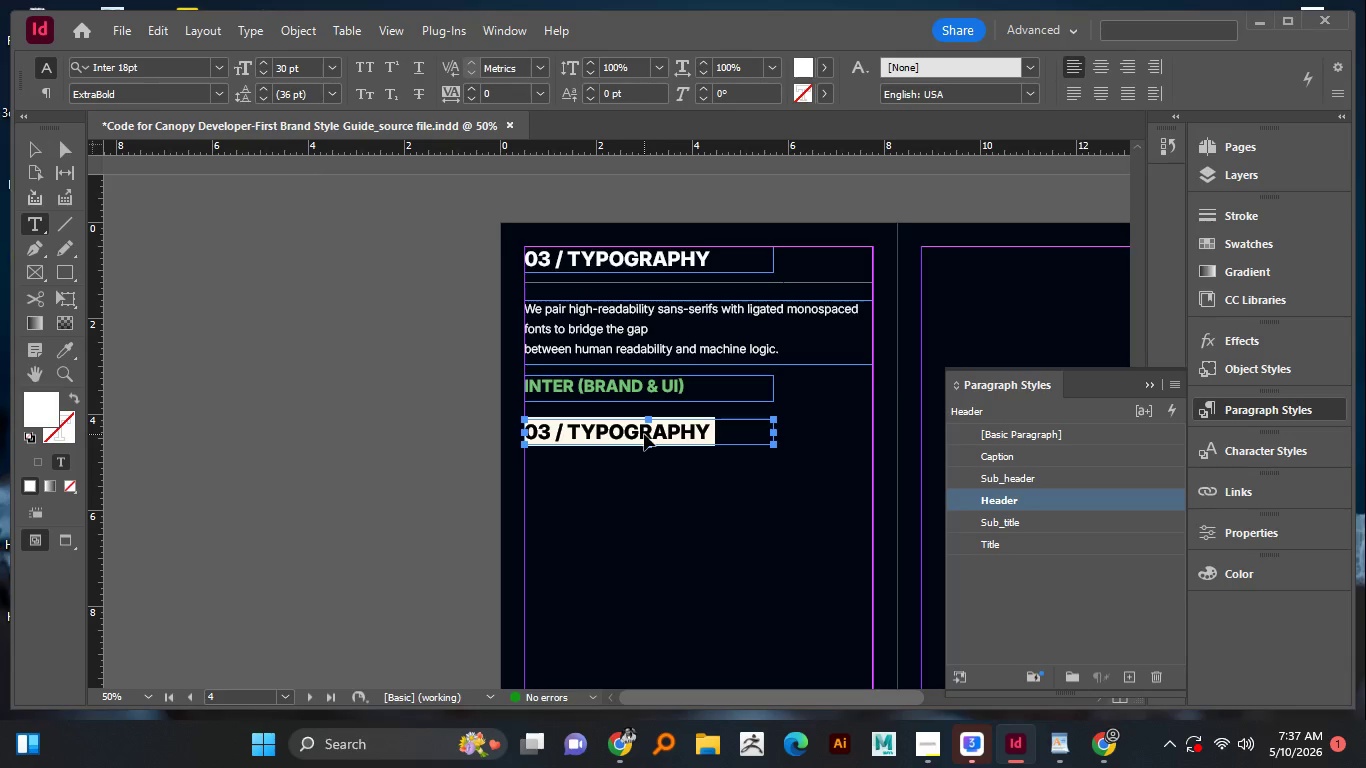 
key(Control+A)
 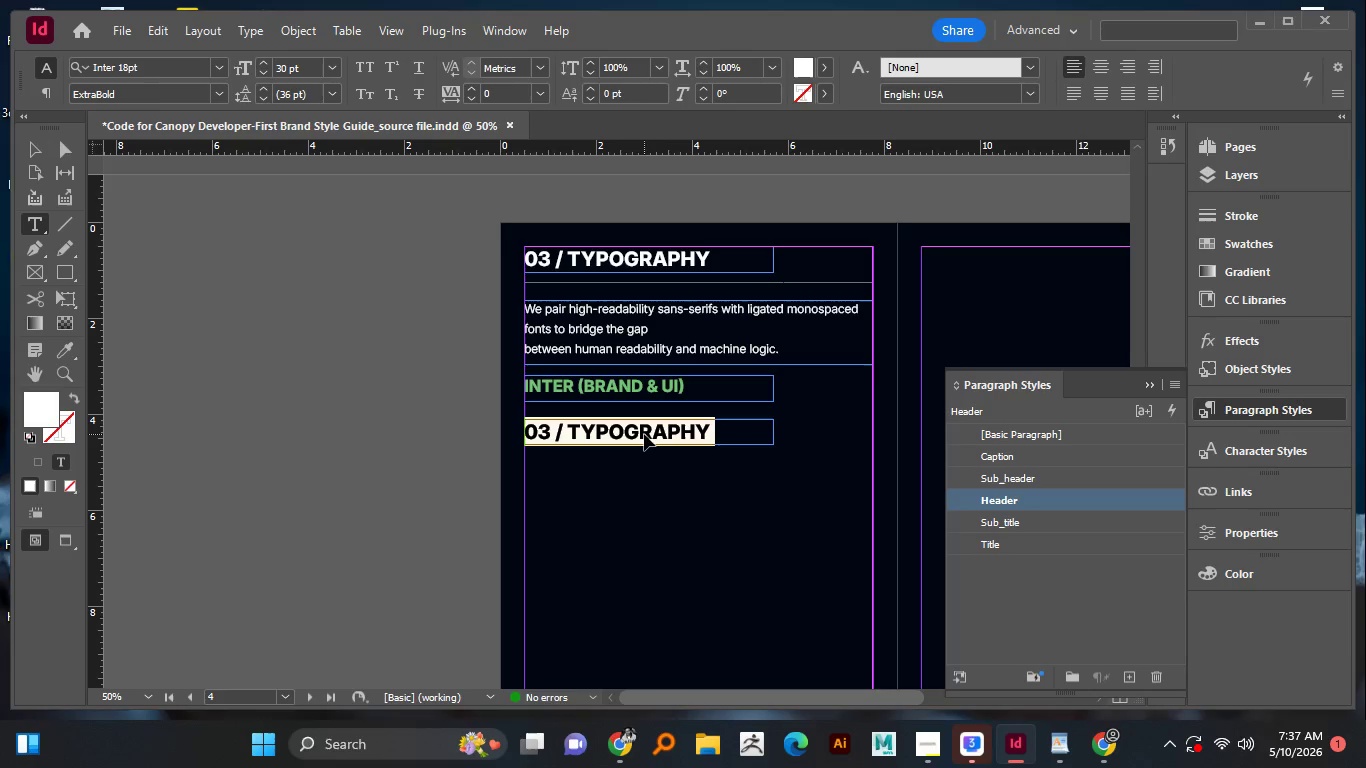 
hold_key(key=V, duration=0.33)
 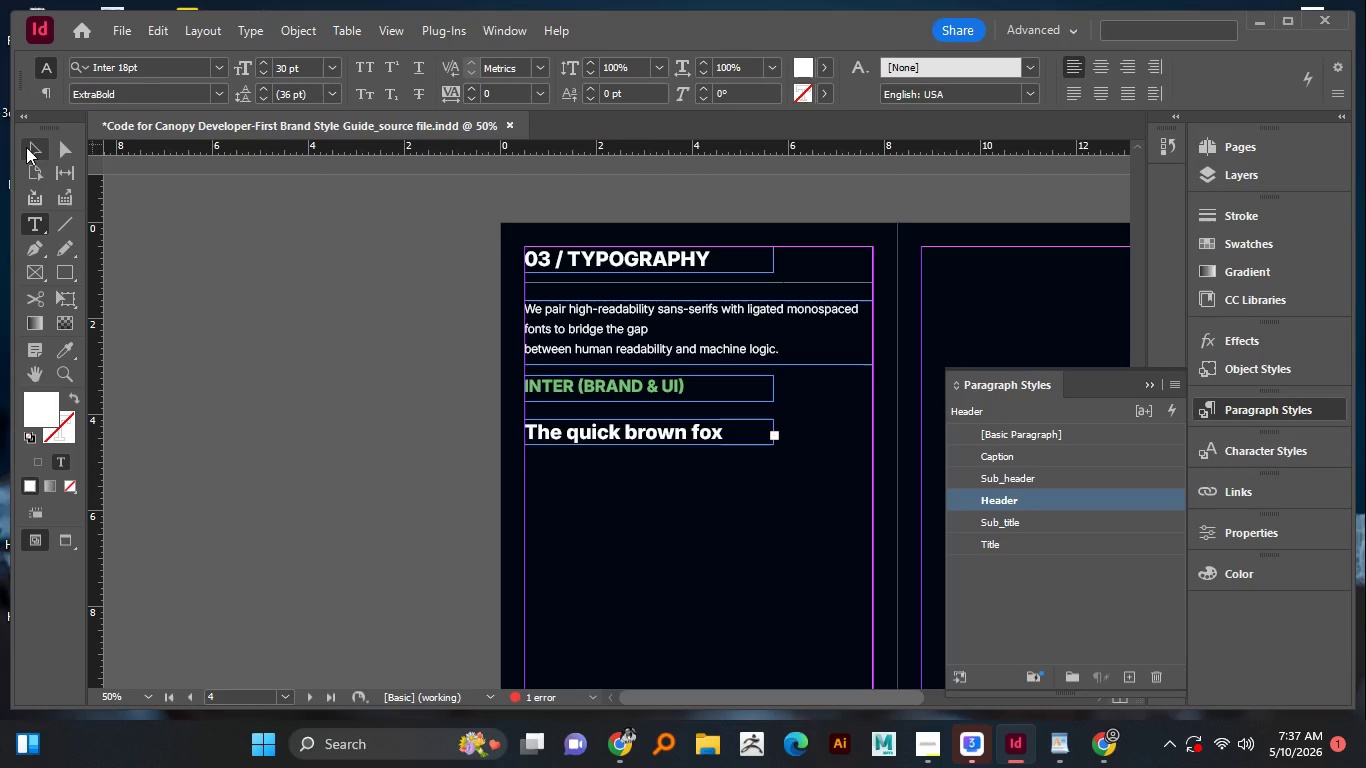 
double_click([235, 332])
 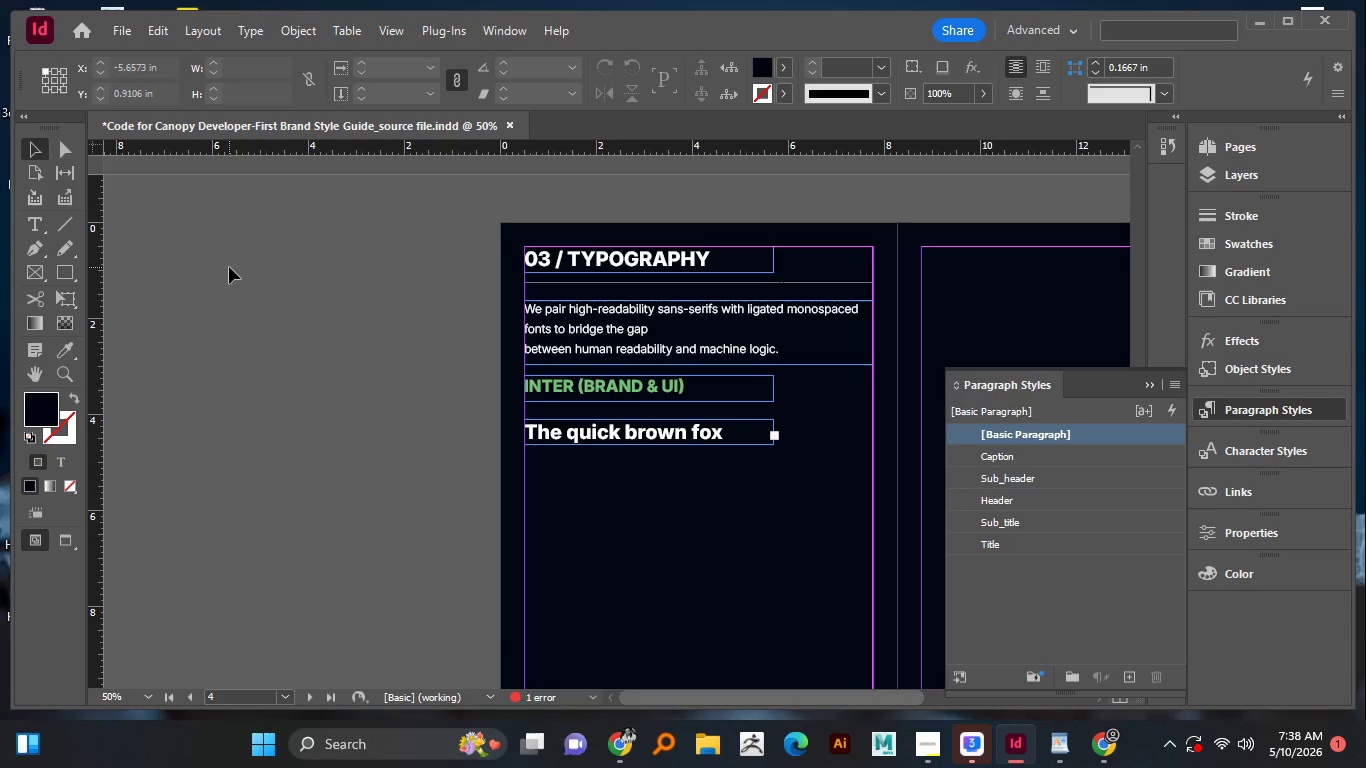 
wait(45.75)
 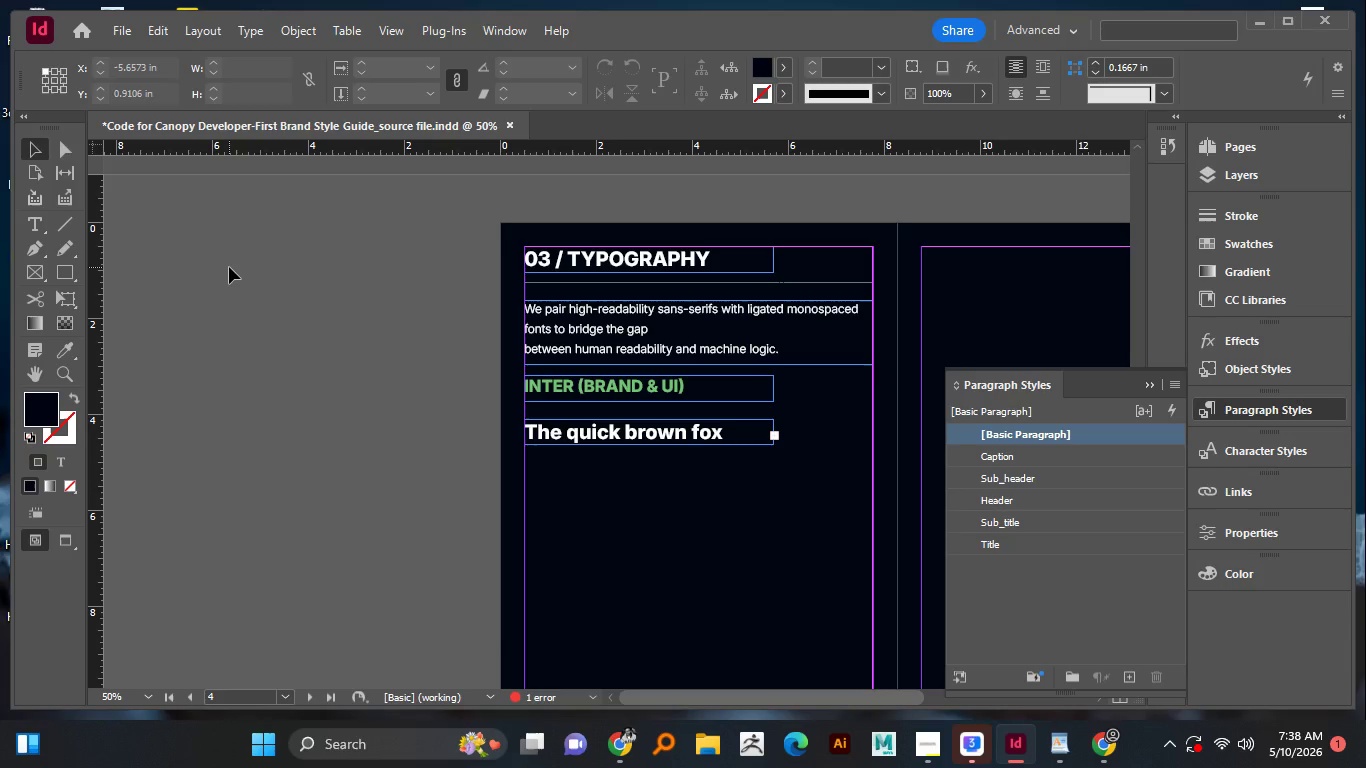 
left_click([623, 441])
 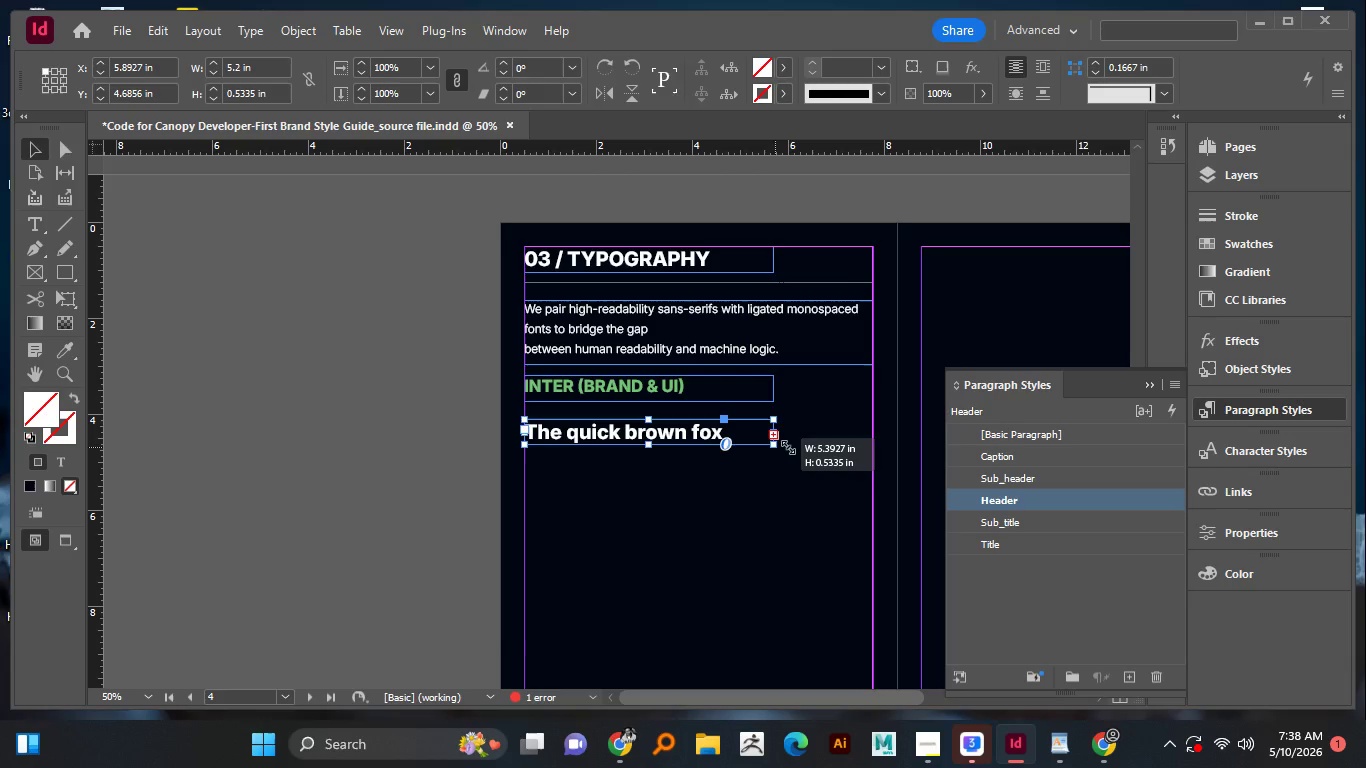 
left_click_drag(start_coordinate=[775, 447], to_coordinate=[839, 448])
 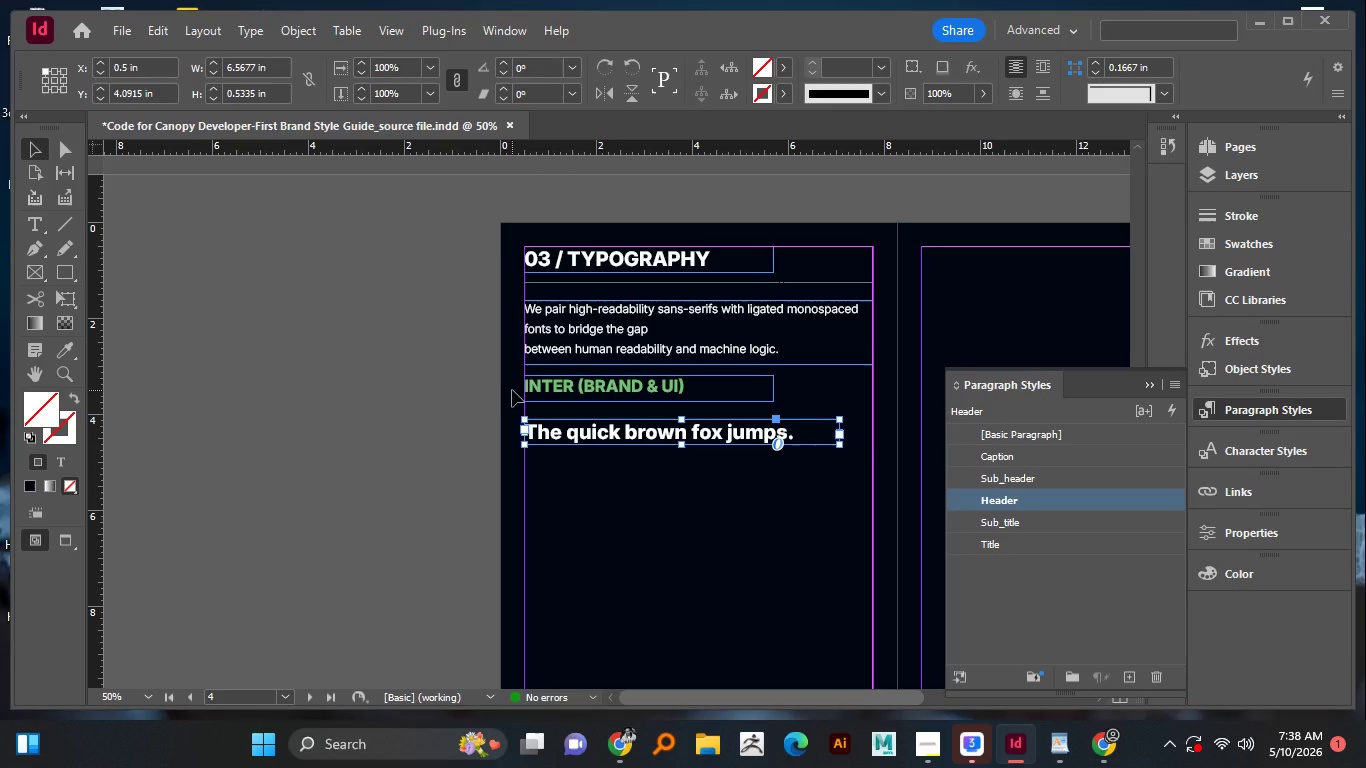 
wait(22.53)
 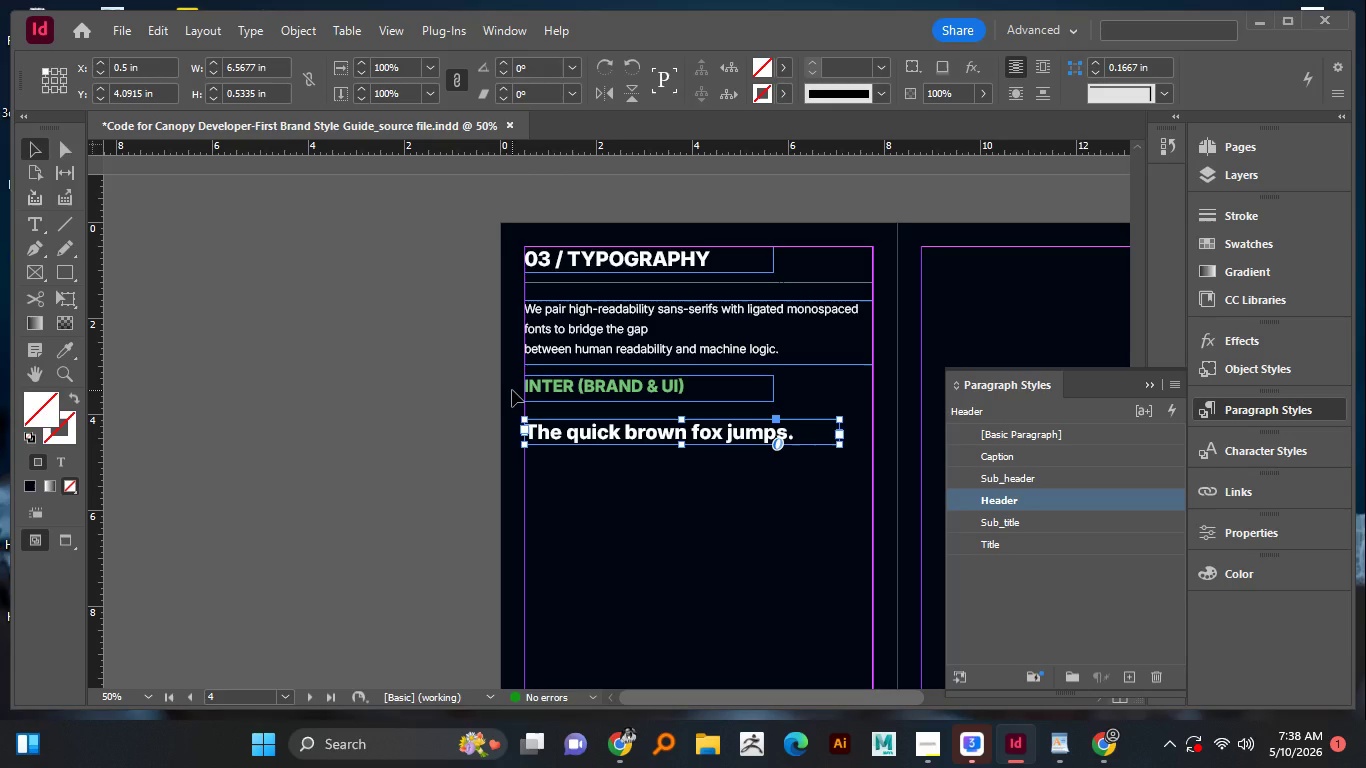 
left_click([689, 533])
 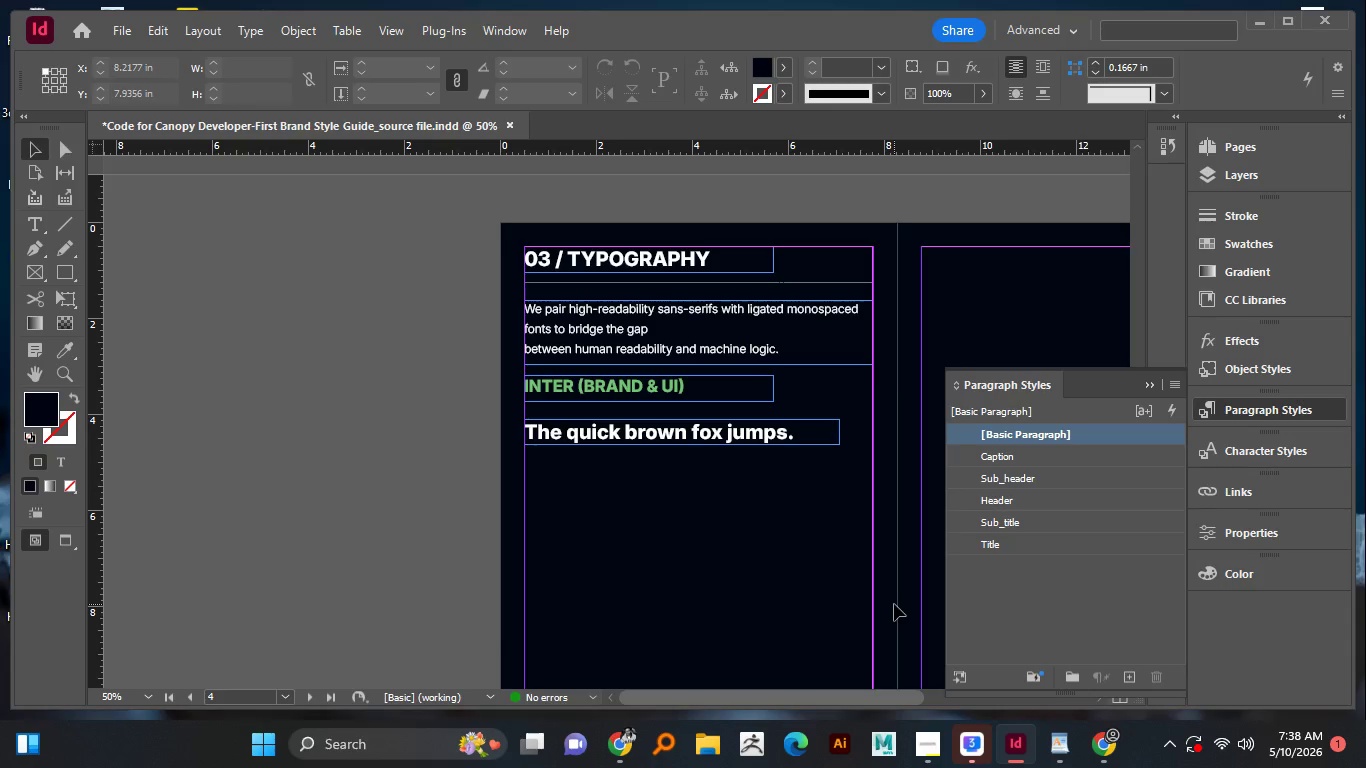 
hold_key(key=AltLeft, duration=0.34)
scroll: coordinate [917, 487], scroll_direction: down, amount: 1.0
 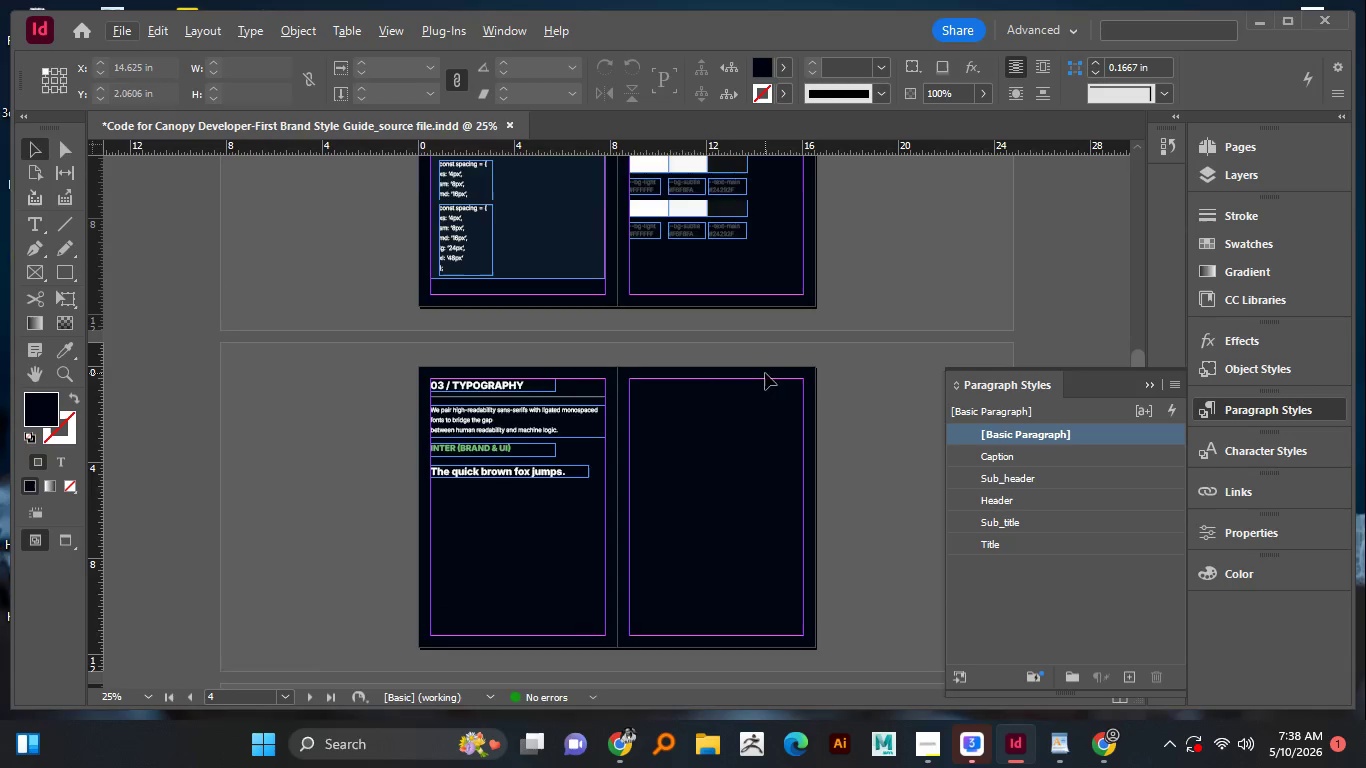 
scroll: coordinate [762, 375], scroll_direction: up, amount: 1.0
 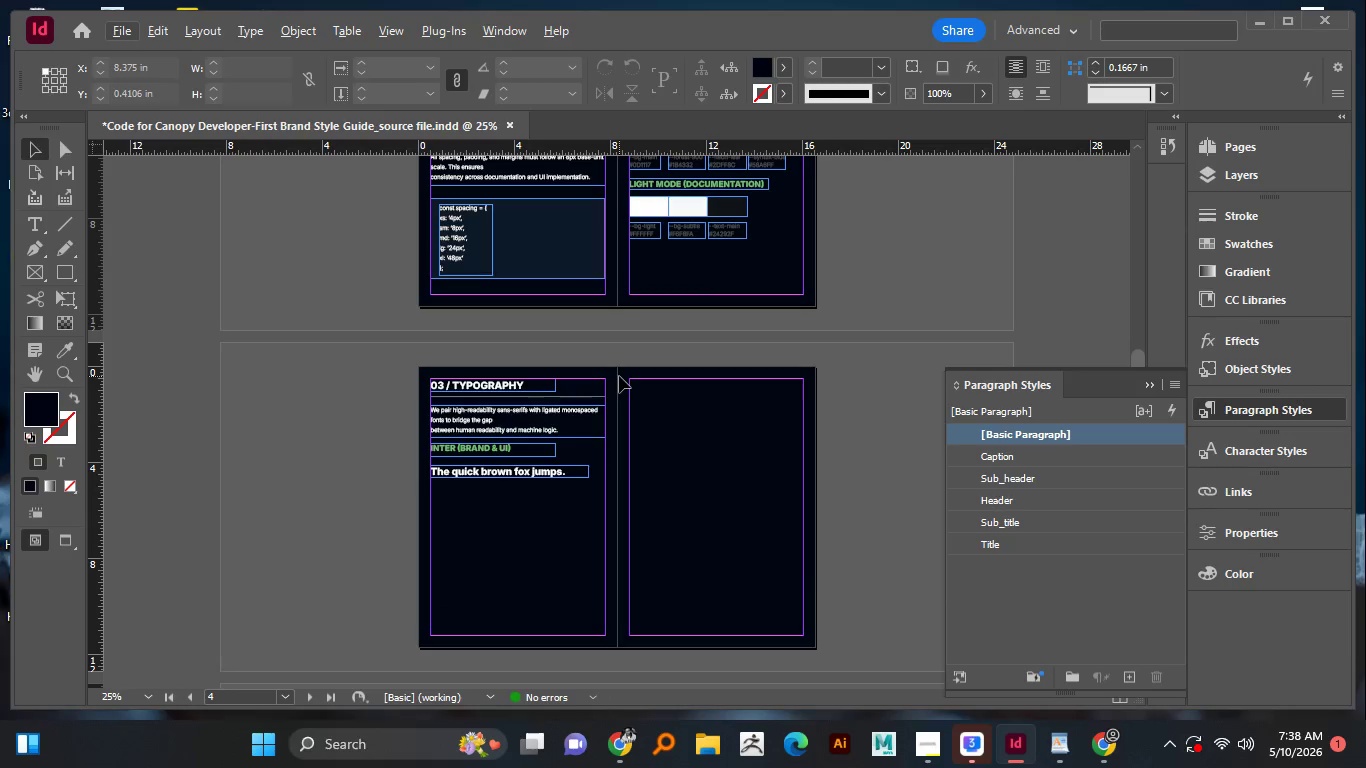 
scroll: coordinate [619, 378], scroll_direction: none, amount: 0.0
 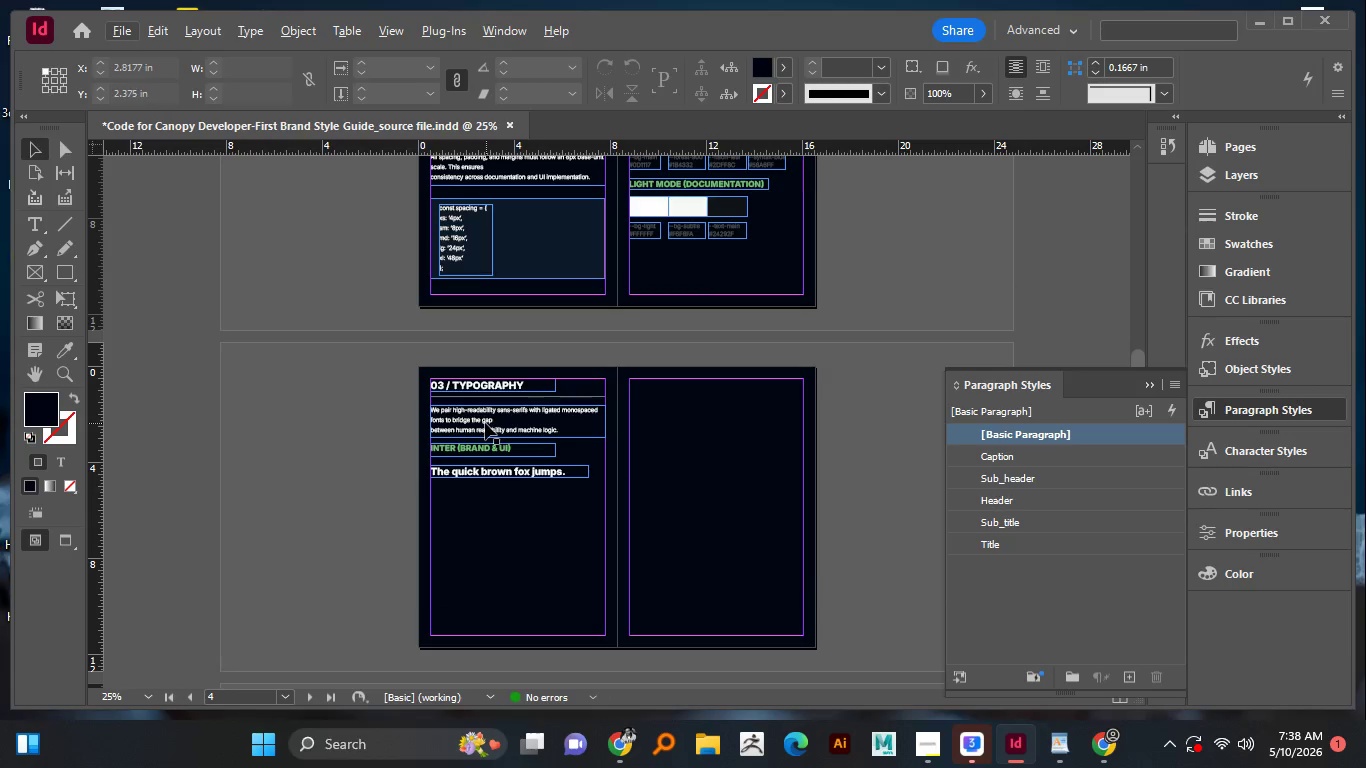 
left_click_drag(start_coordinate=[485, 423], to_coordinate=[485, 499])
 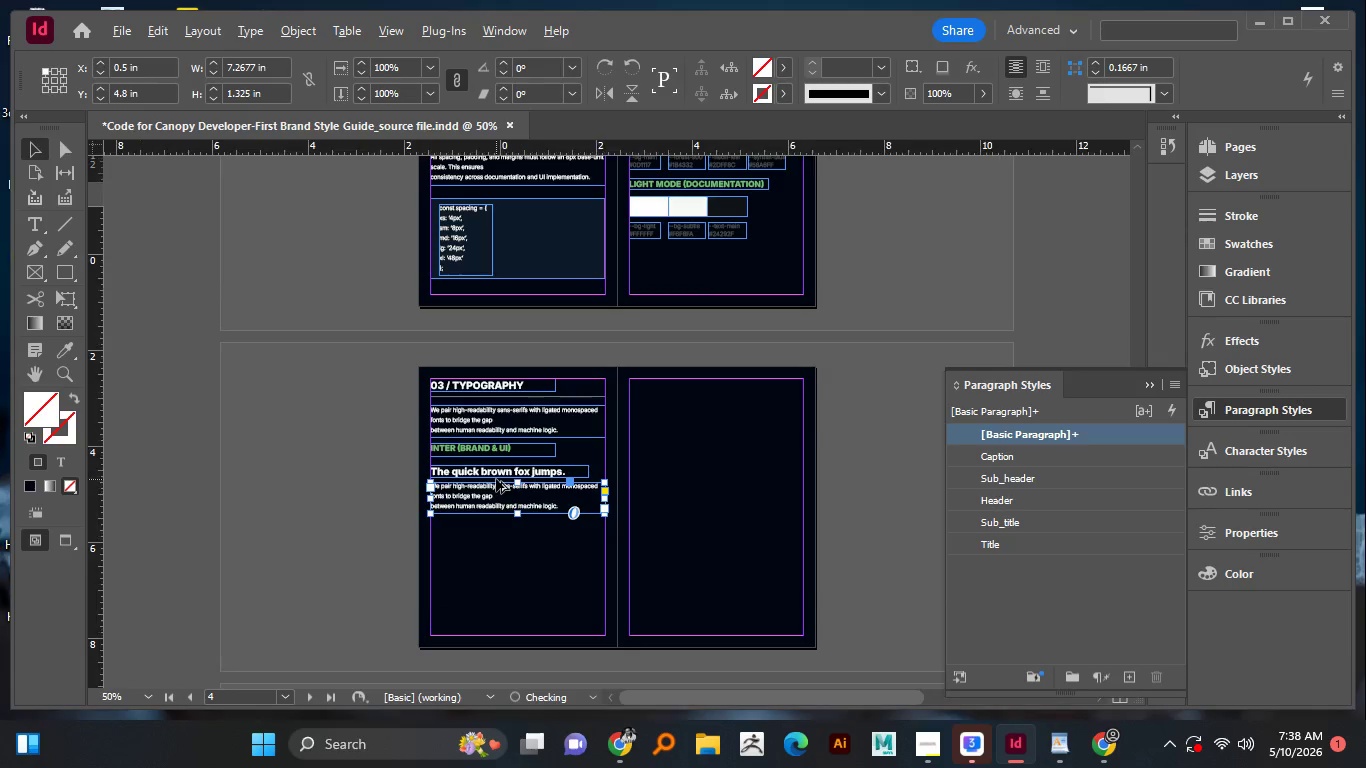 
hold_key(key=AltLeft, duration=2.94)
 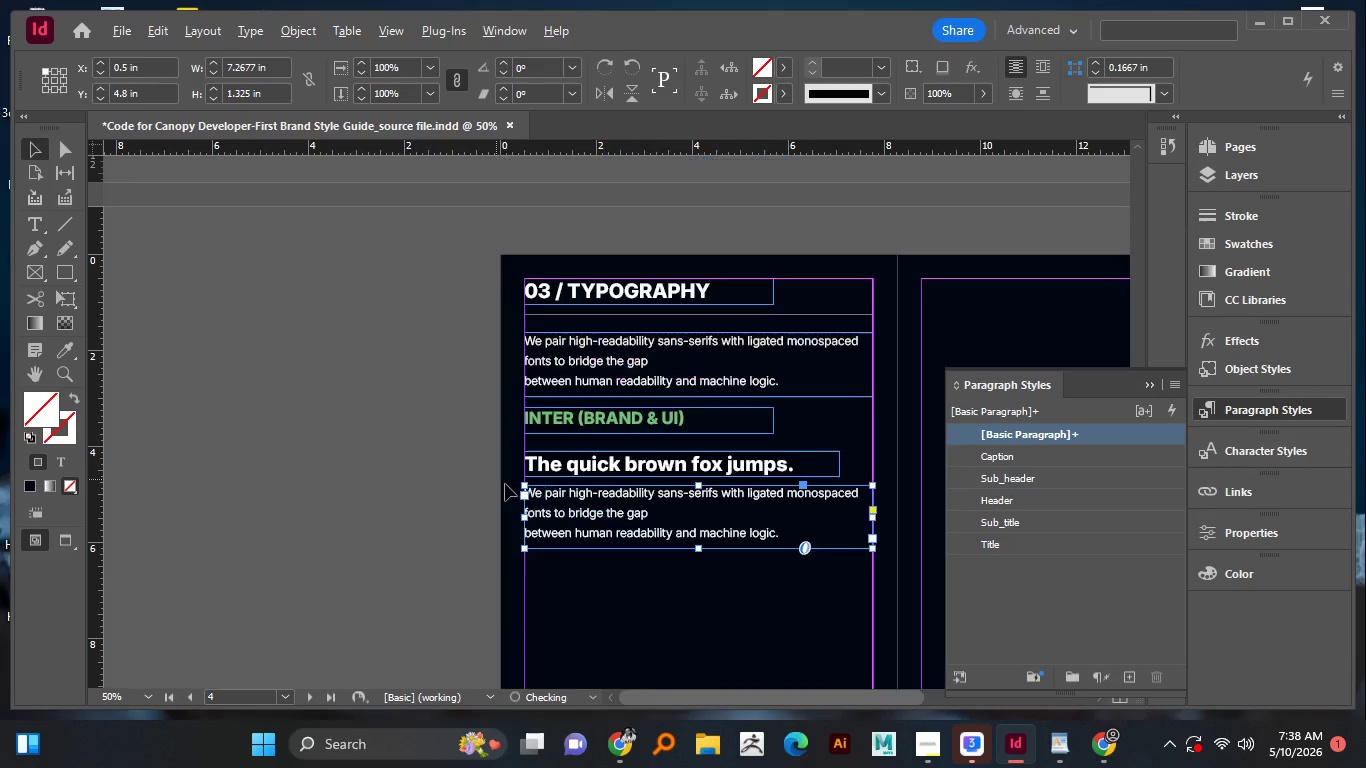 
hold_key(key=ShiftLeft, duration=1.5)
 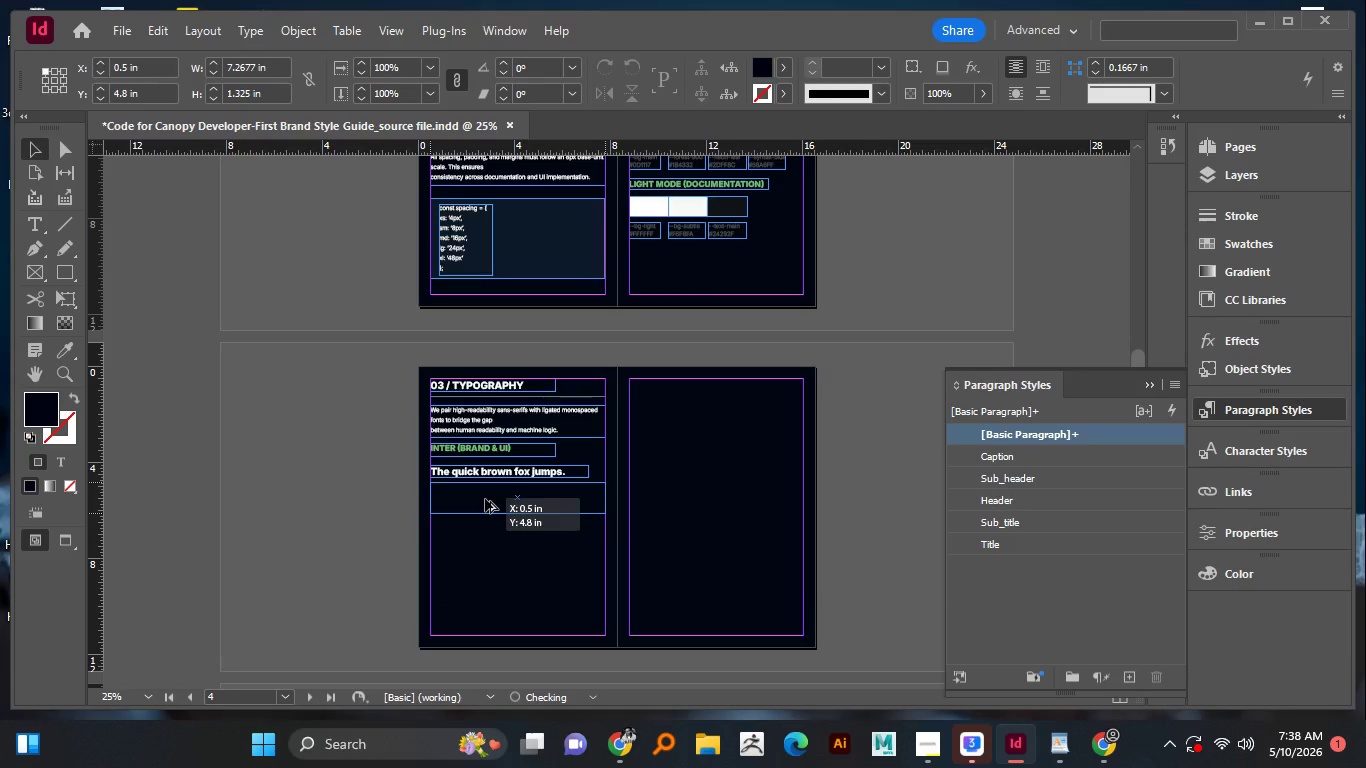 
hold_key(key=ShiftLeft, duration=1.11)
 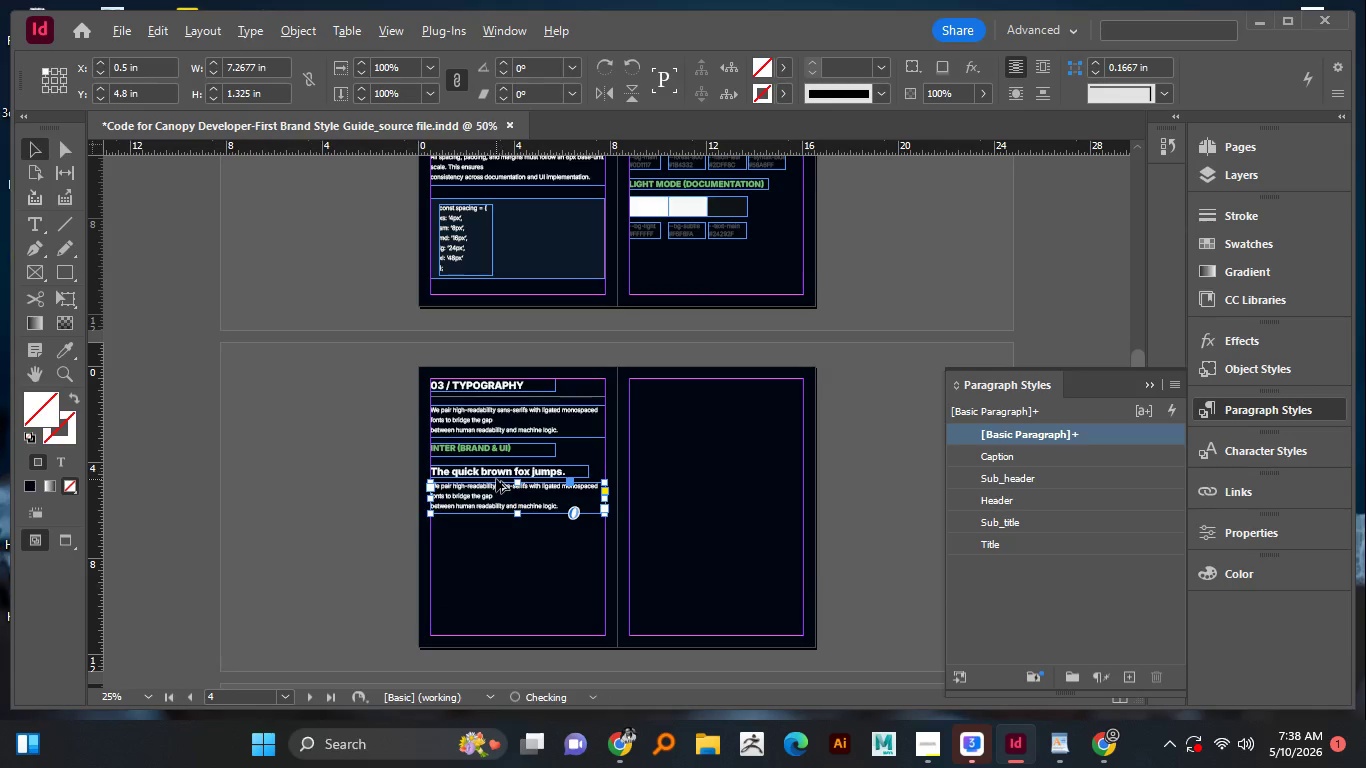 
hold_key(key=AltLeft, duration=1.16)
scroll: coordinate [496, 479], scroll_direction: up, amount: 1.0
 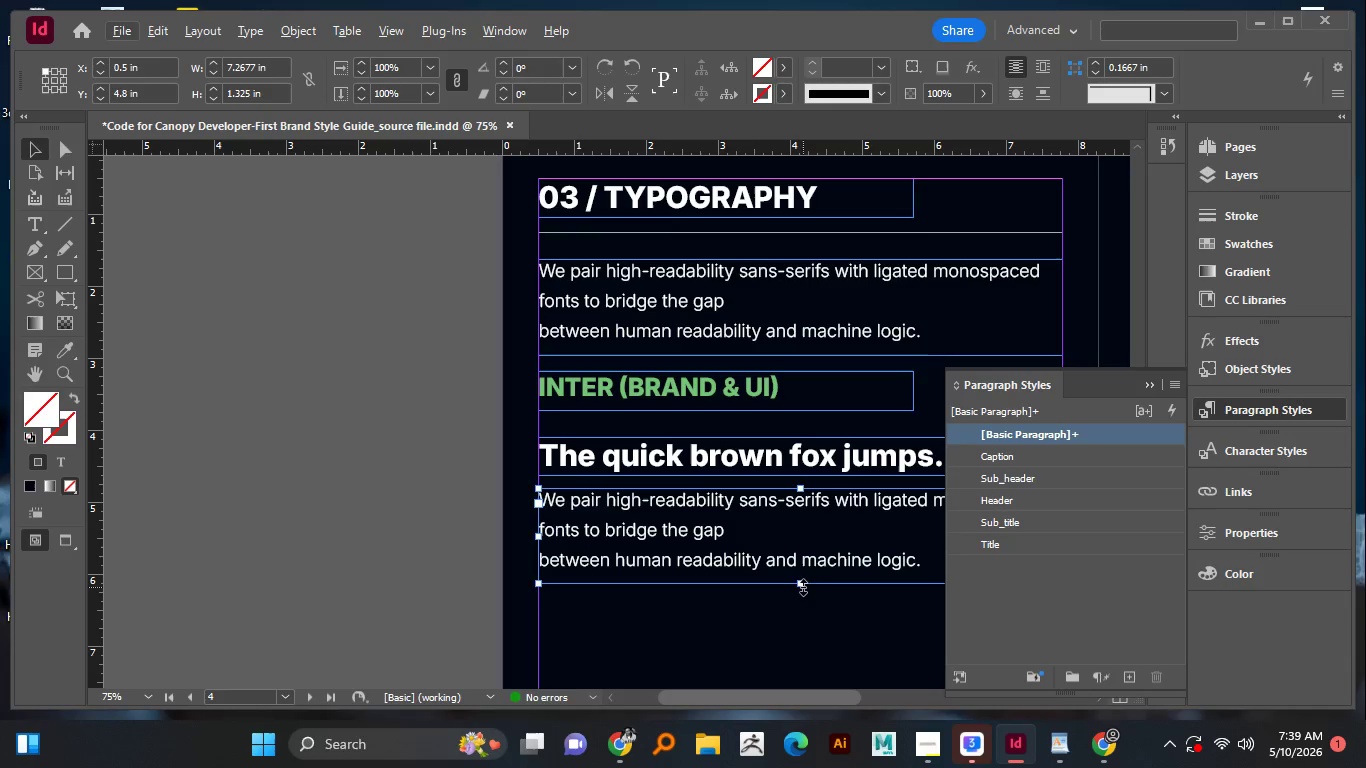 
left_click_drag(start_coordinate=[803, 587], to_coordinate=[794, 519])
 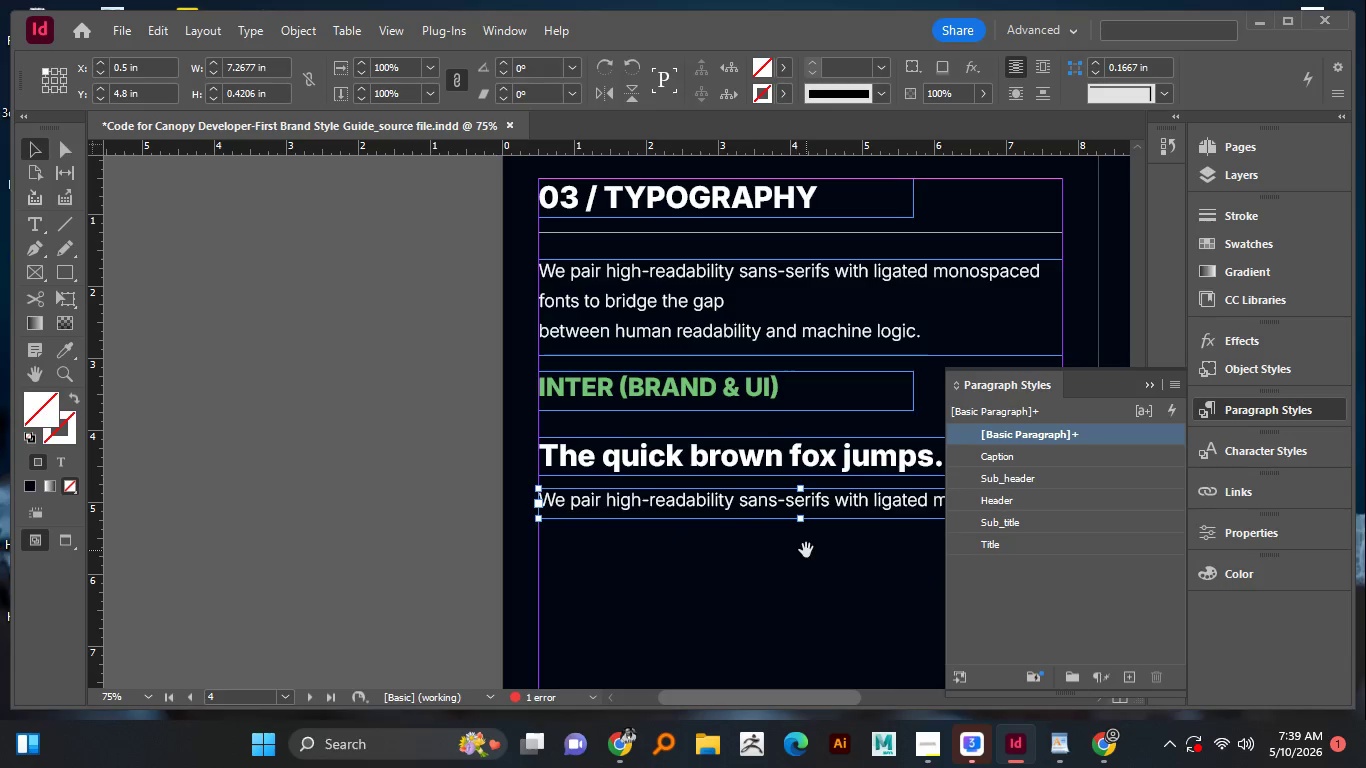 
hold_key(key=Space, duration=0.89)
 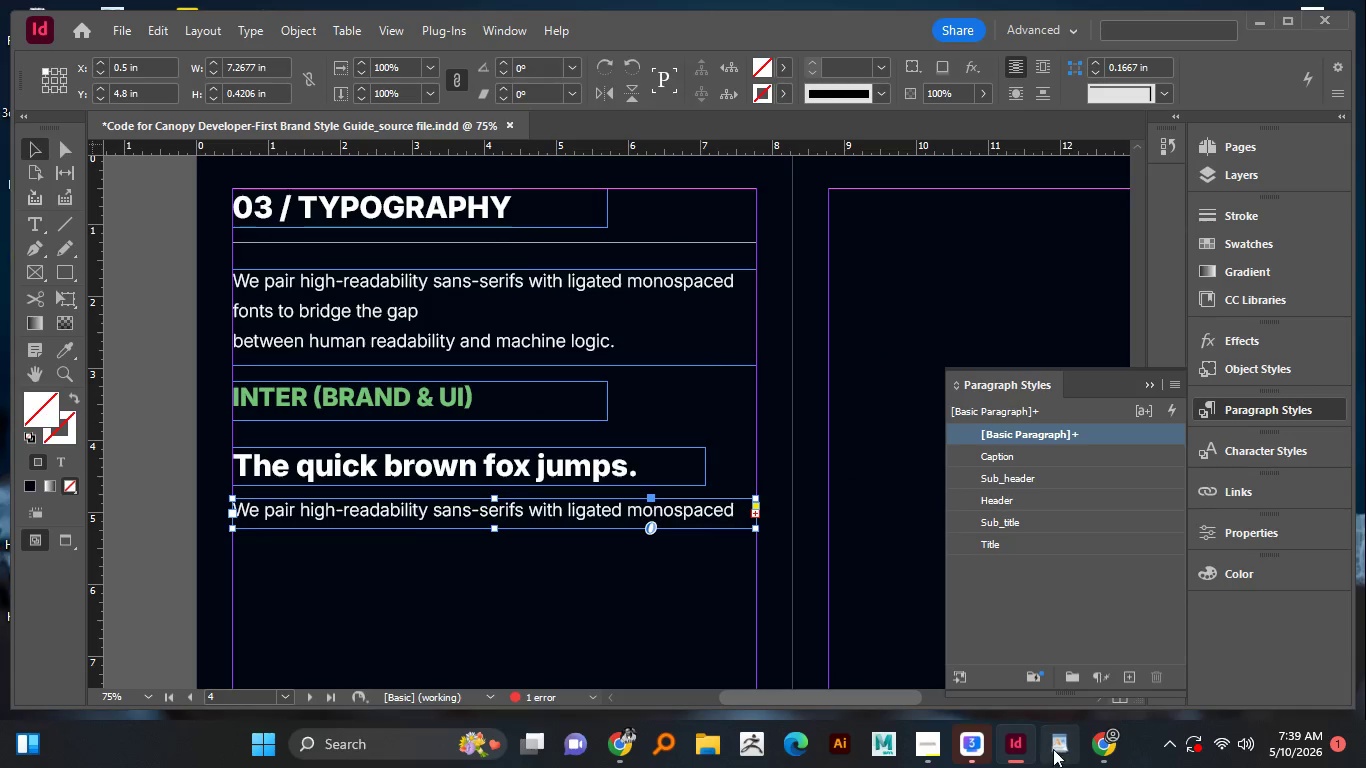 
left_click_drag(start_coordinate=[706, 564], to_coordinate=[400, 574])
 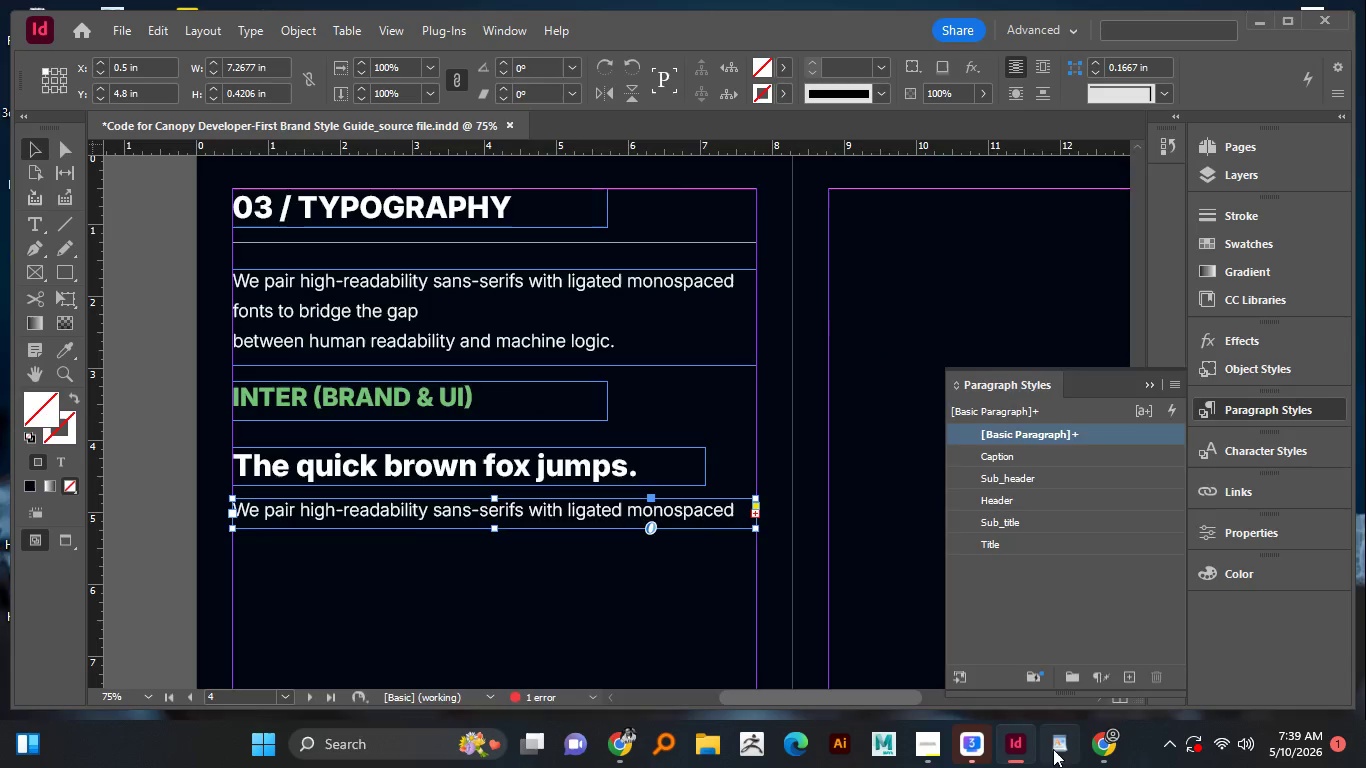 
left_click([1053, 749])
 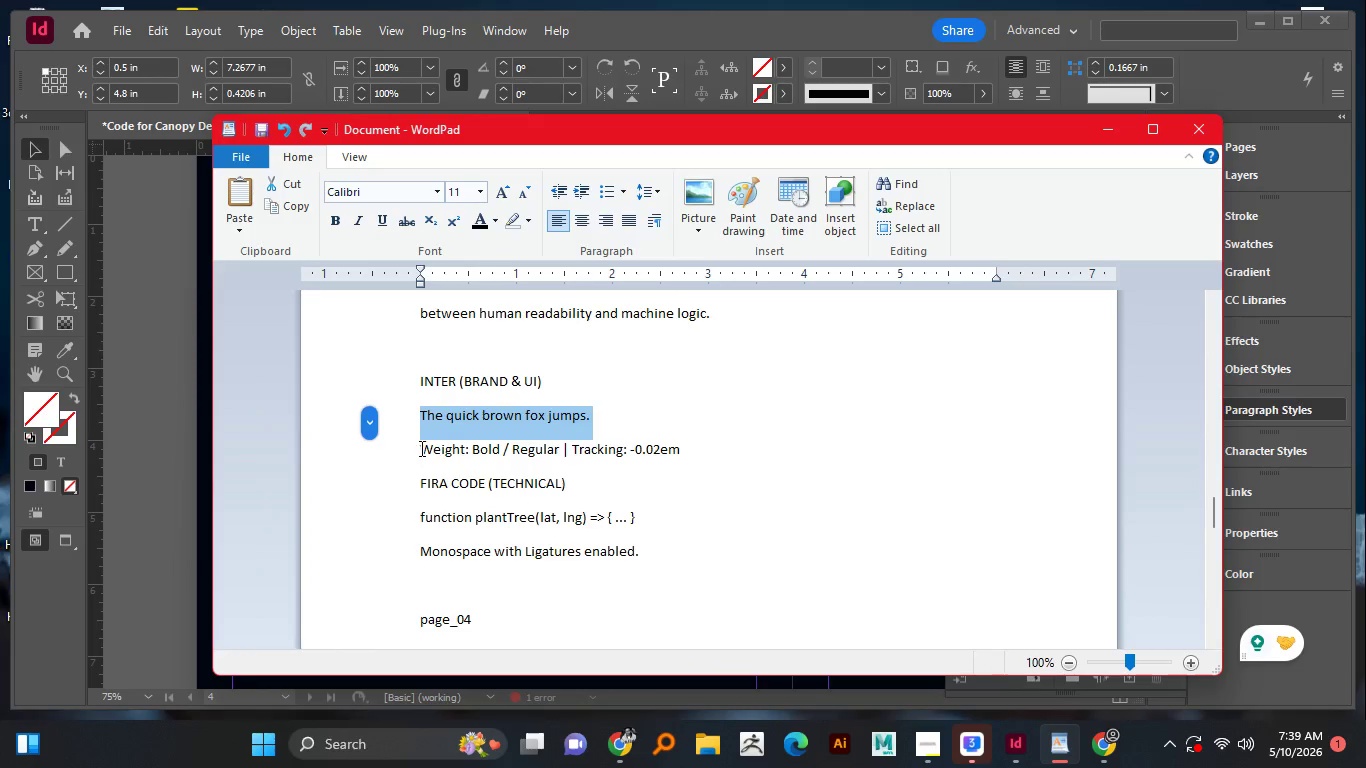 
left_click_drag(start_coordinate=[420, 448], to_coordinate=[721, 451])
 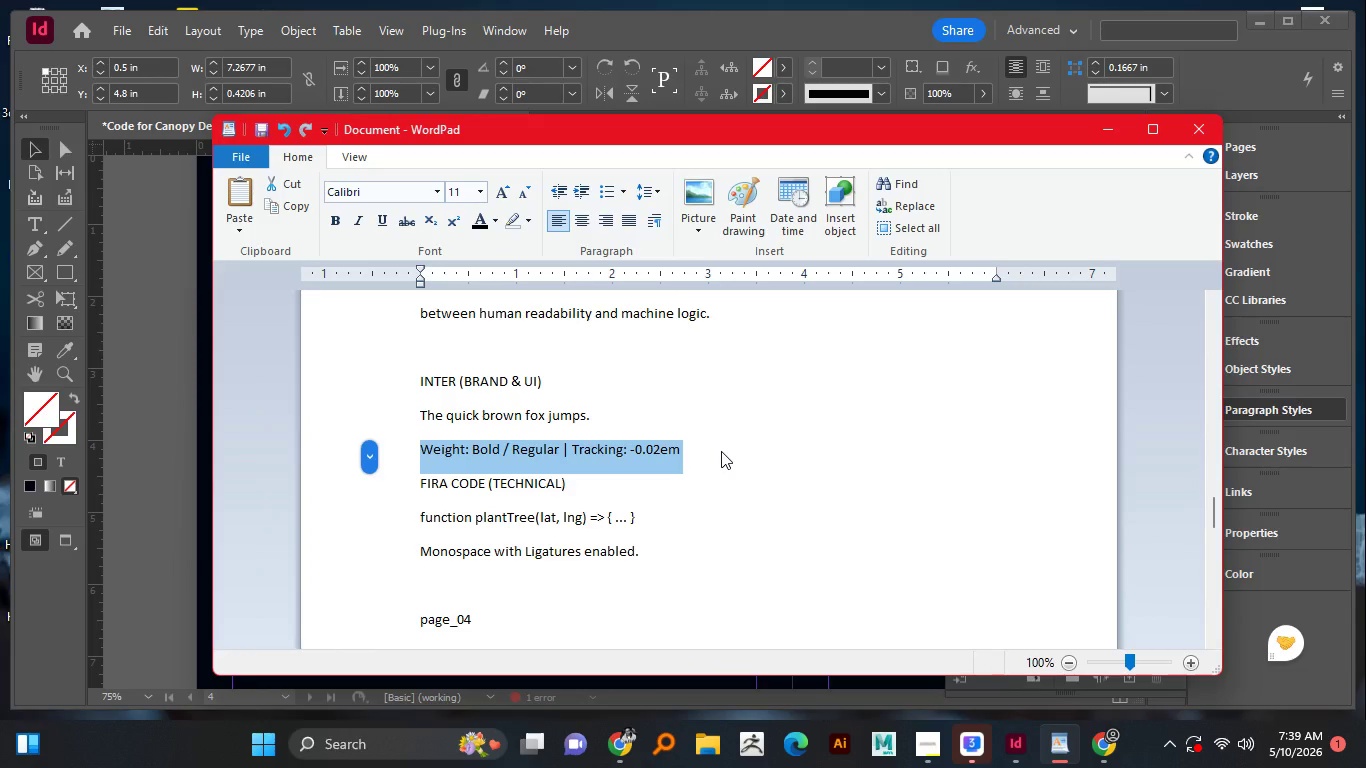 
key(Control+C)
 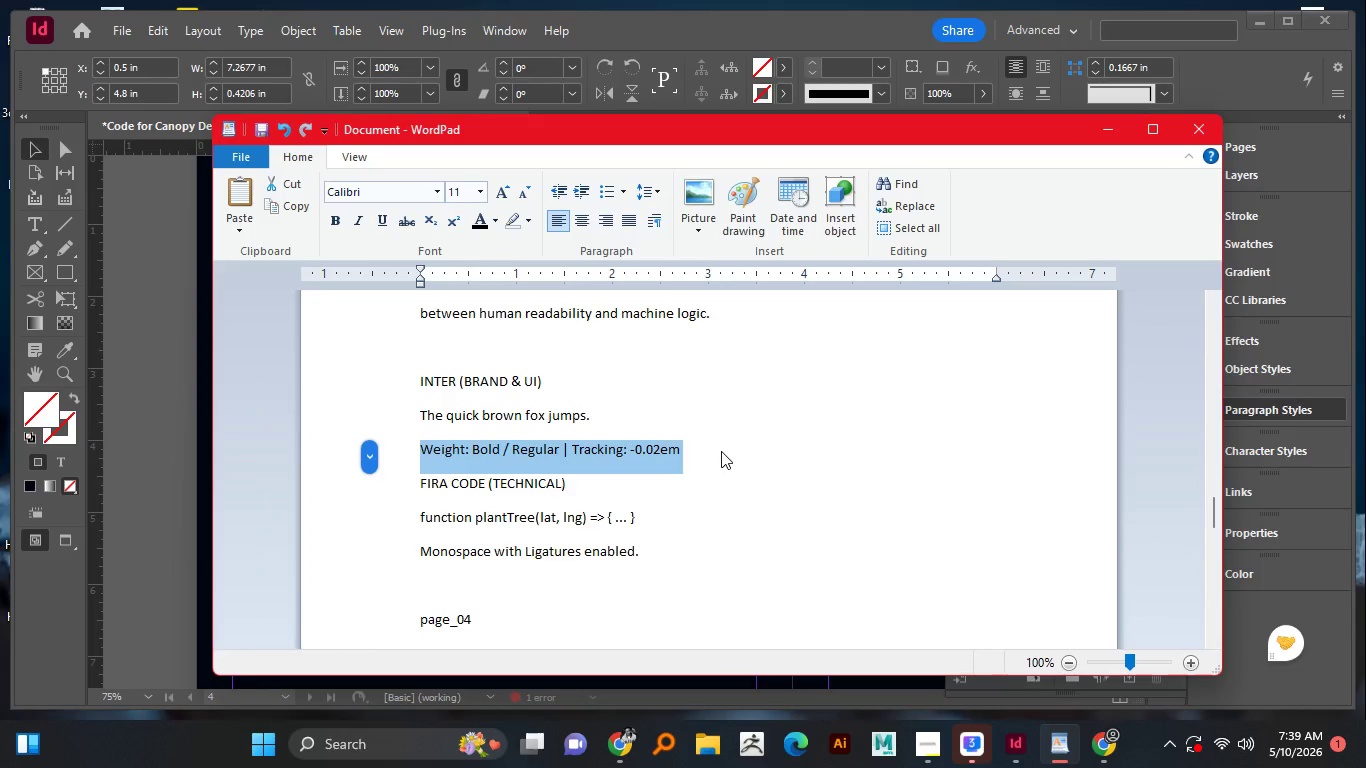 
key(Control+C)
 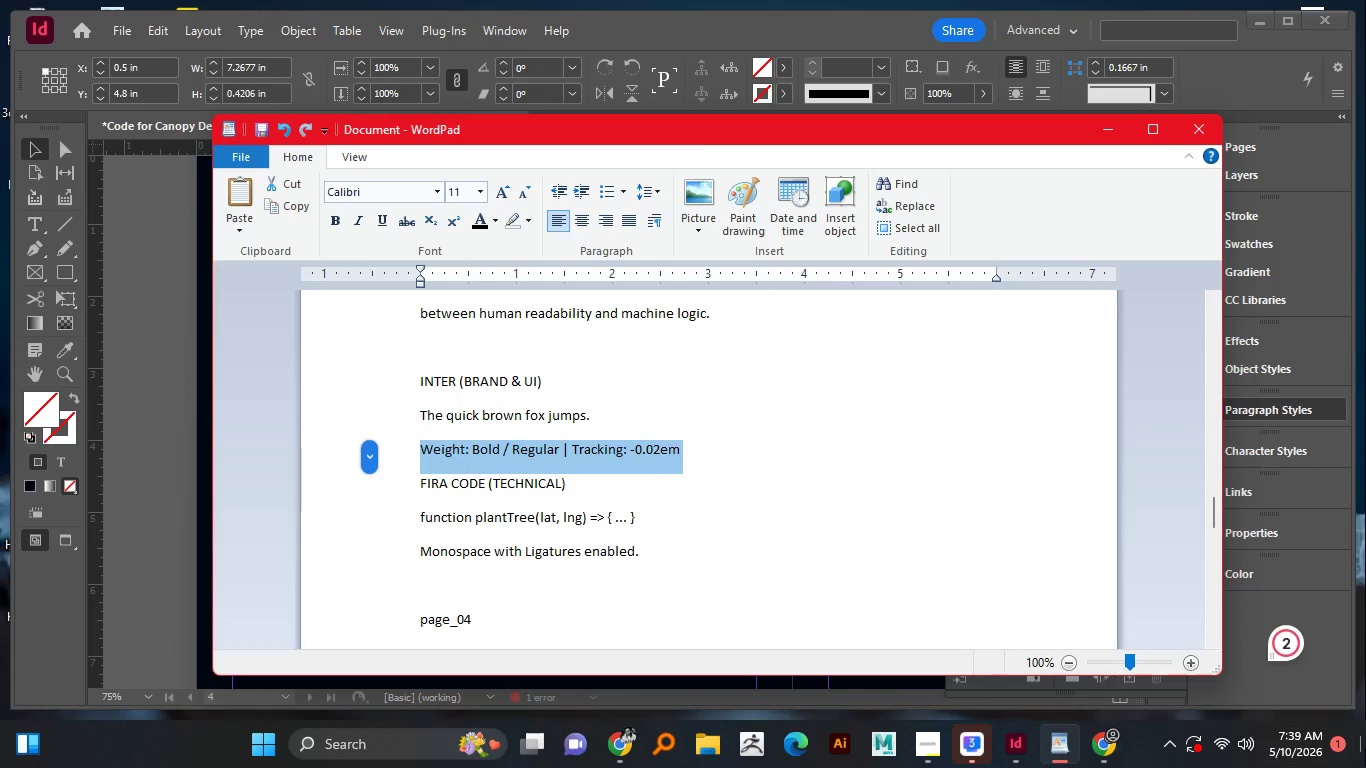 
wait(7.12)
 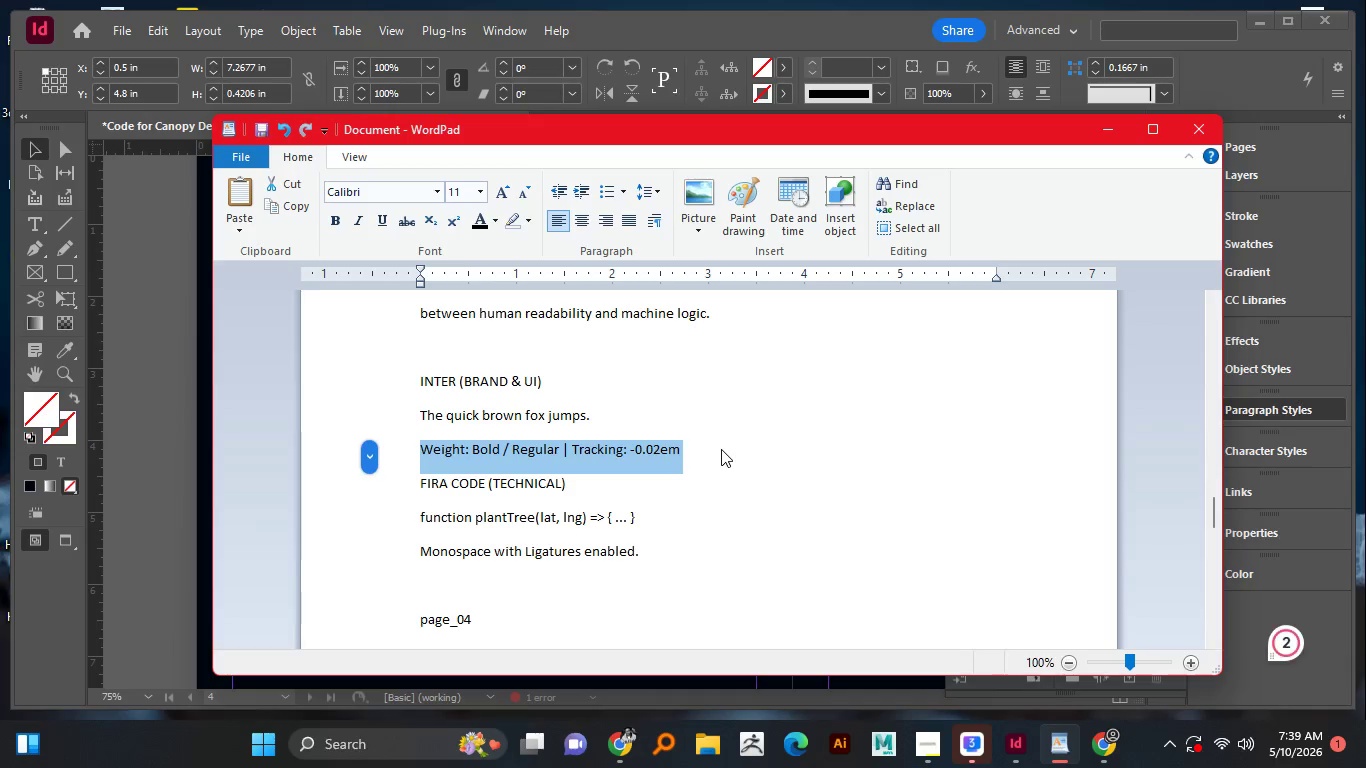 
scroll: coordinate [558, 597], scroll_direction: down, amount: 1.0
 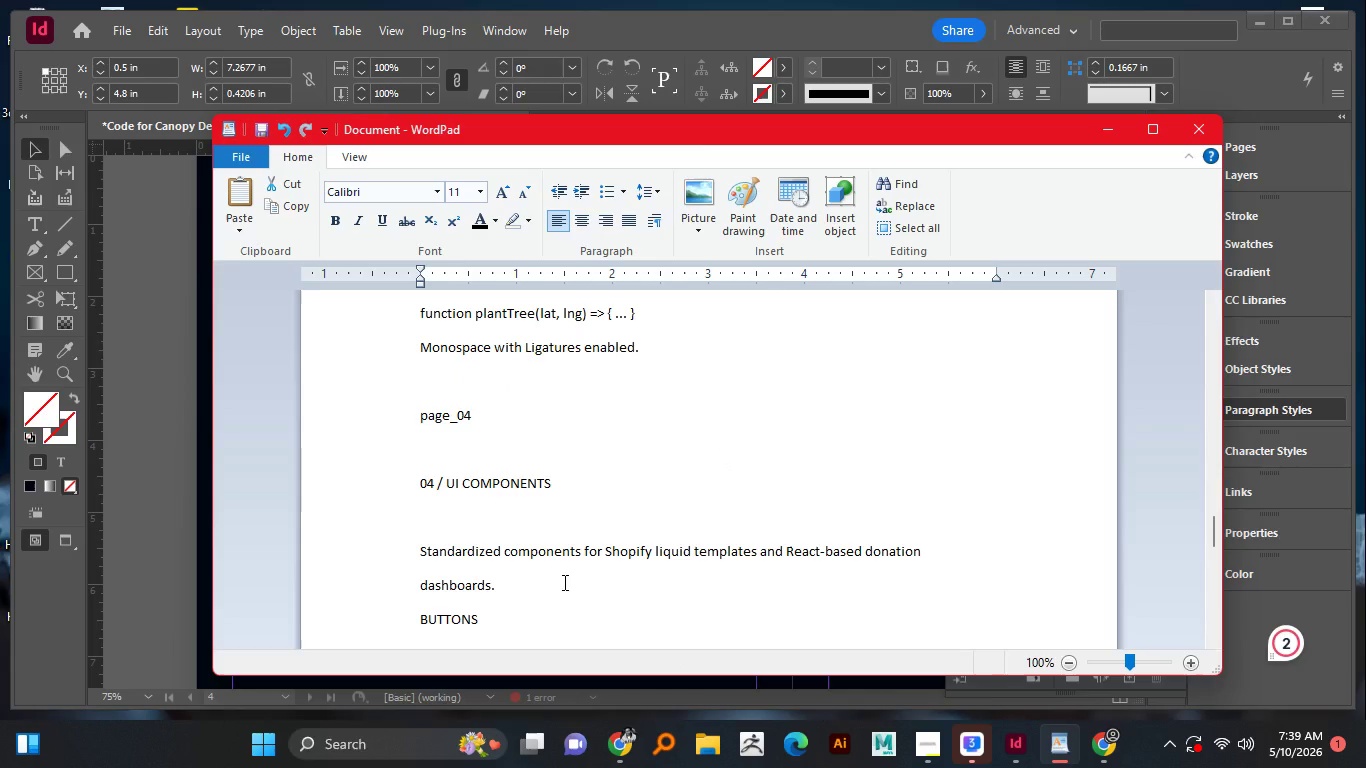 
wait(11.95)
 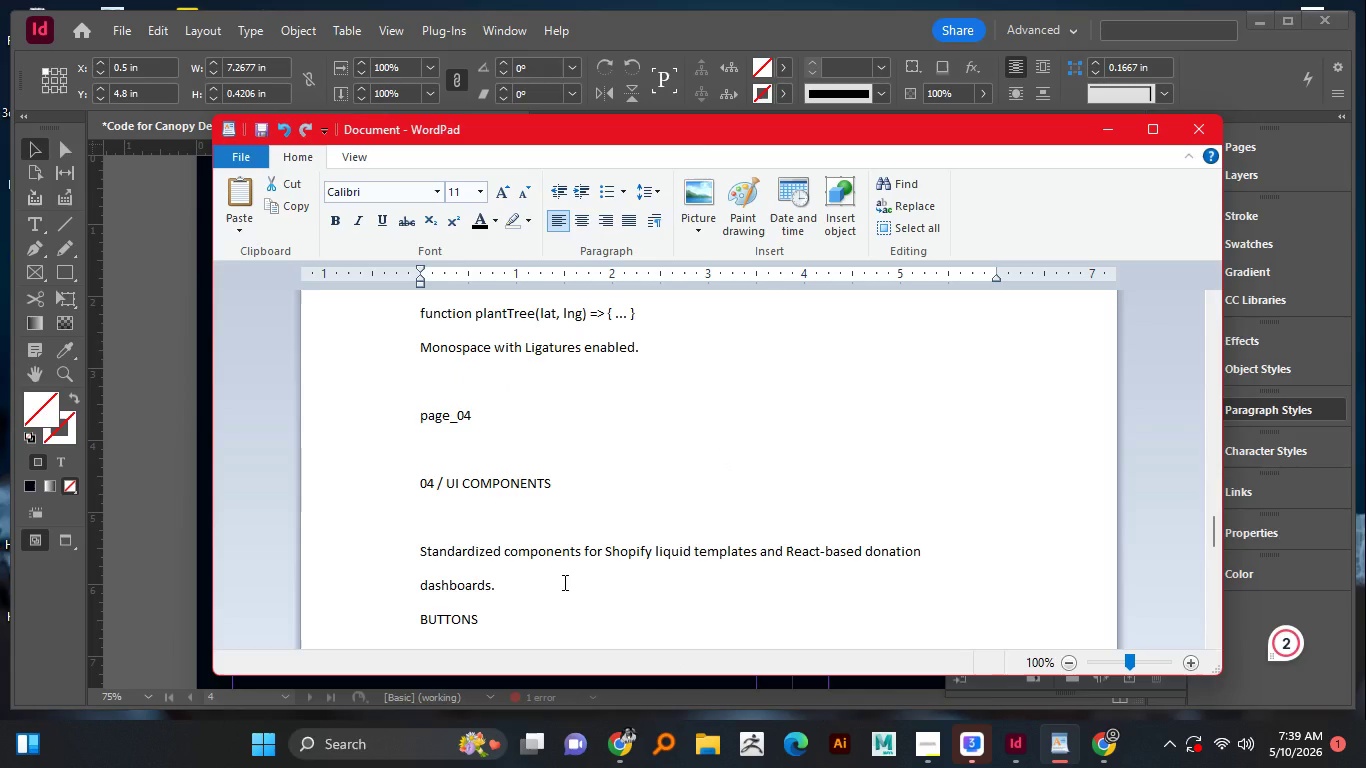 
mouse_move([1362, 747])
 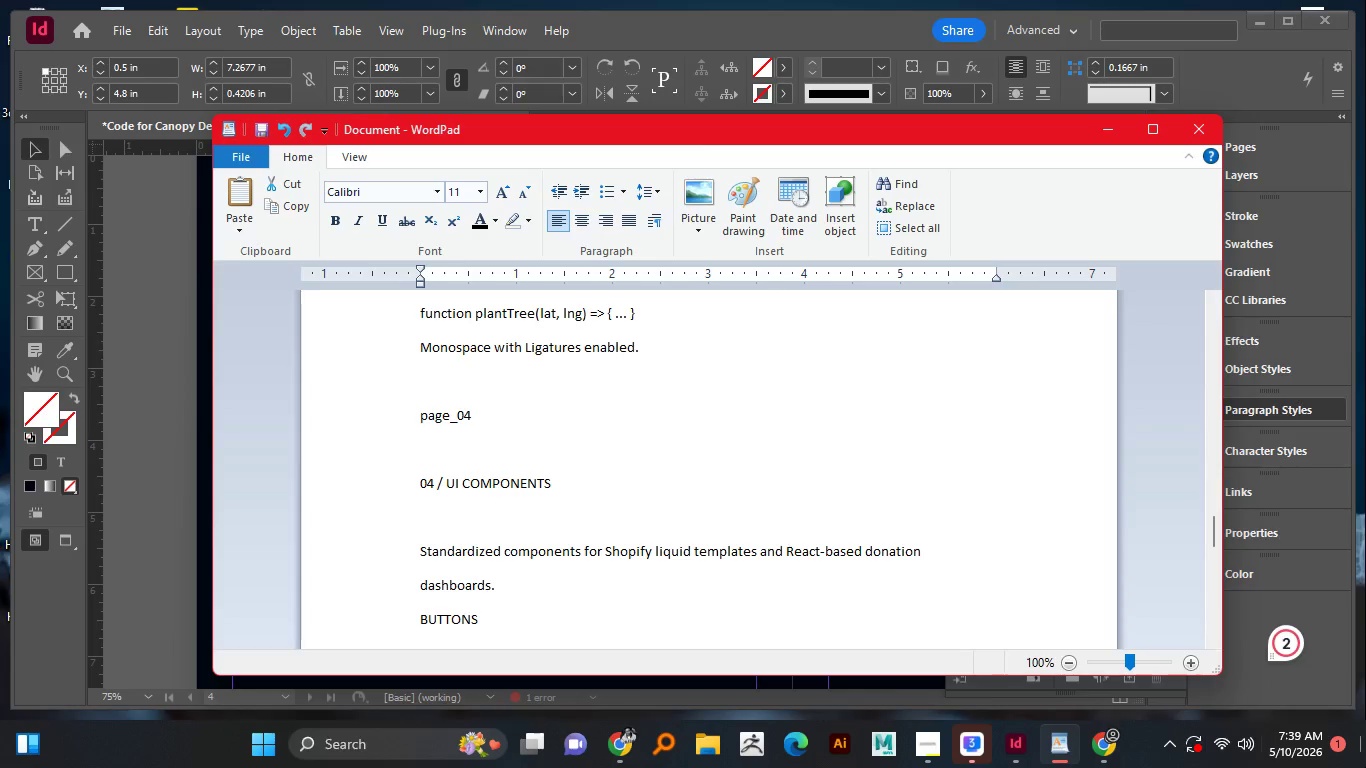 
wait(6.6)
 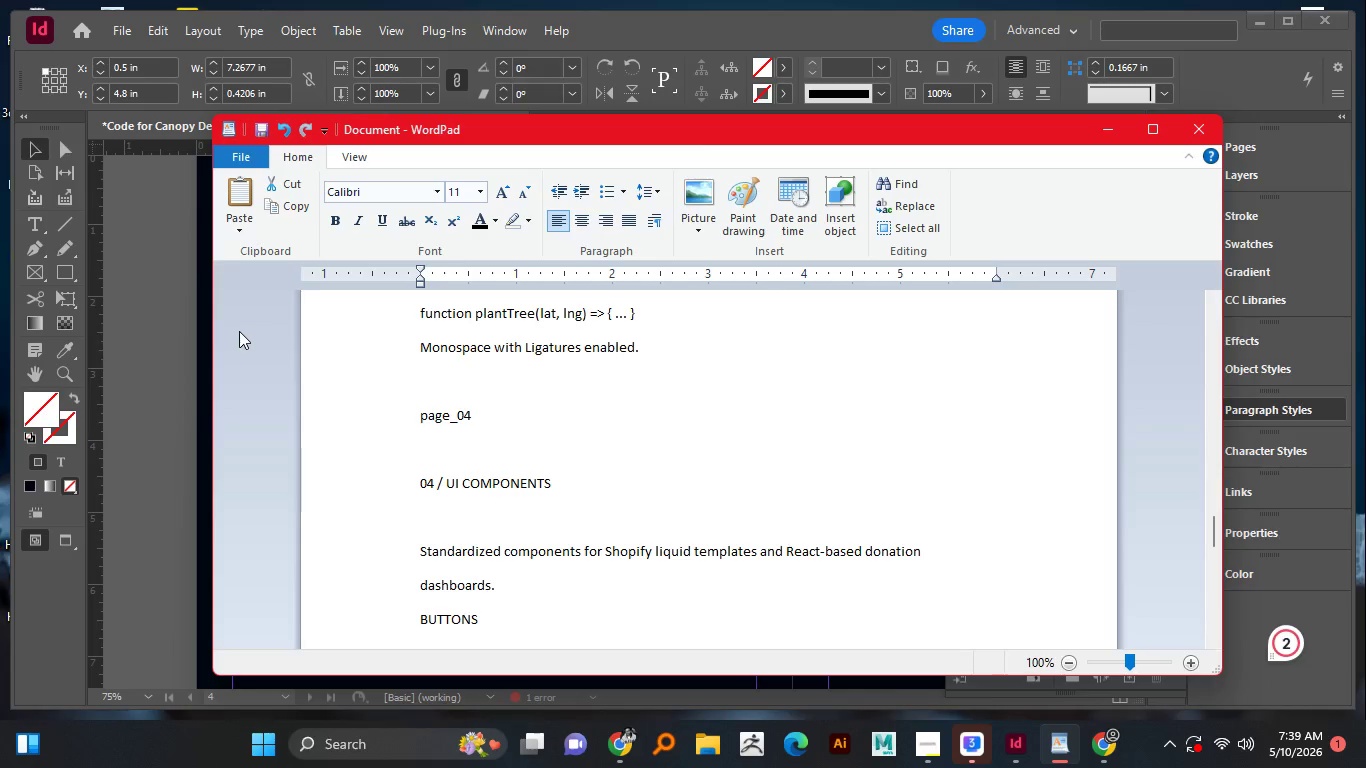 
left_click([935, 741])